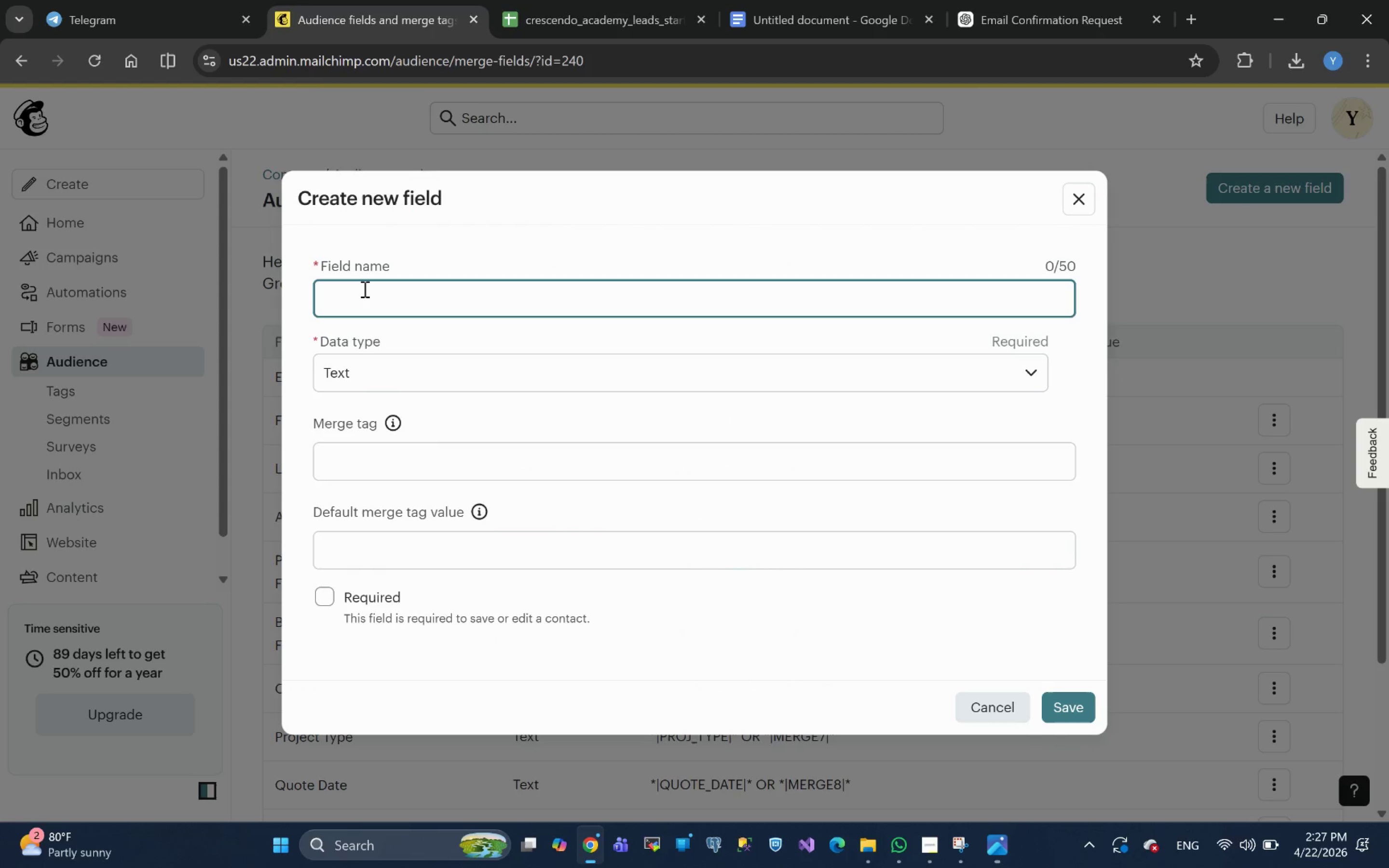 
right_click([365, 289])
 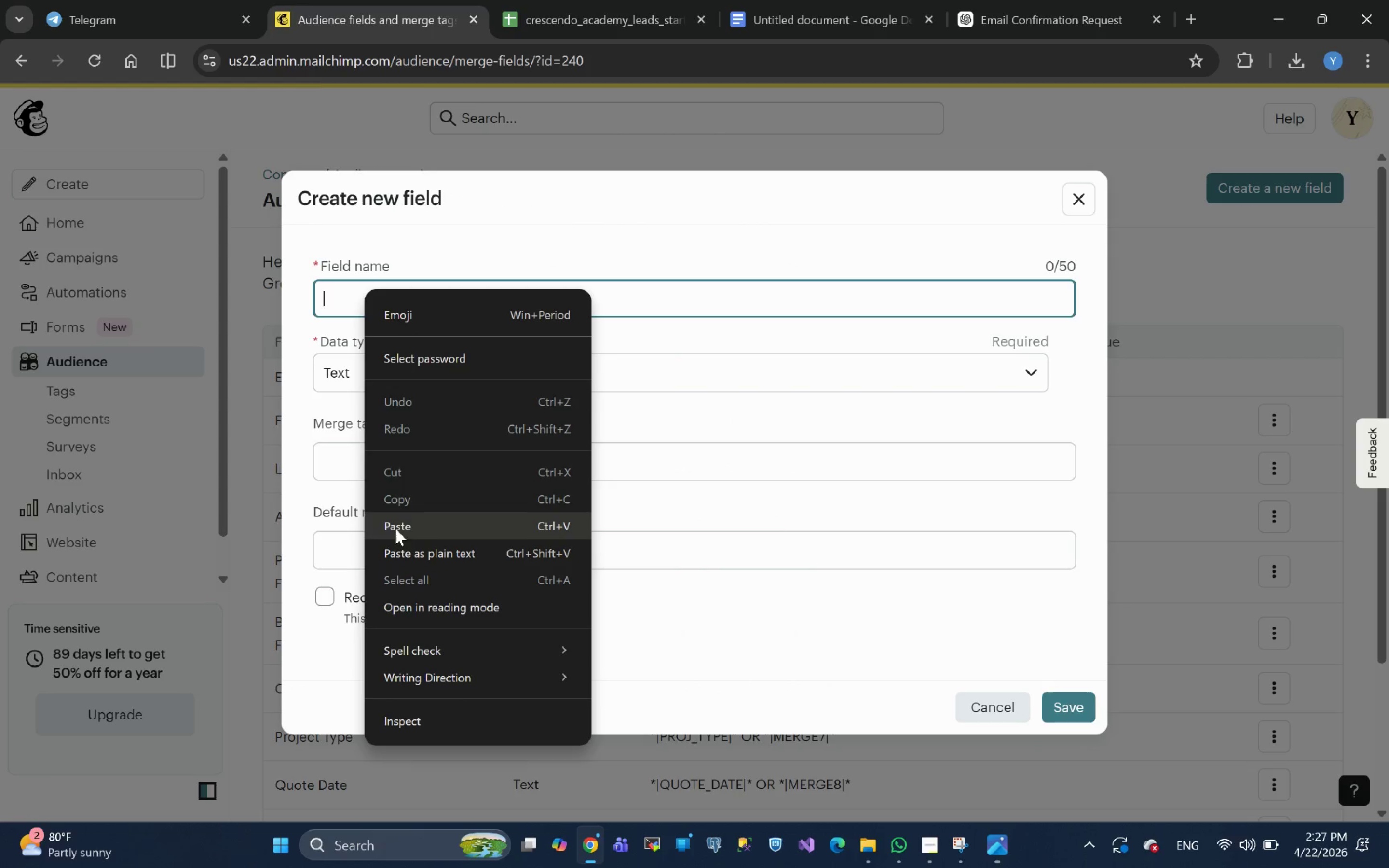 
left_click([426, 528])
 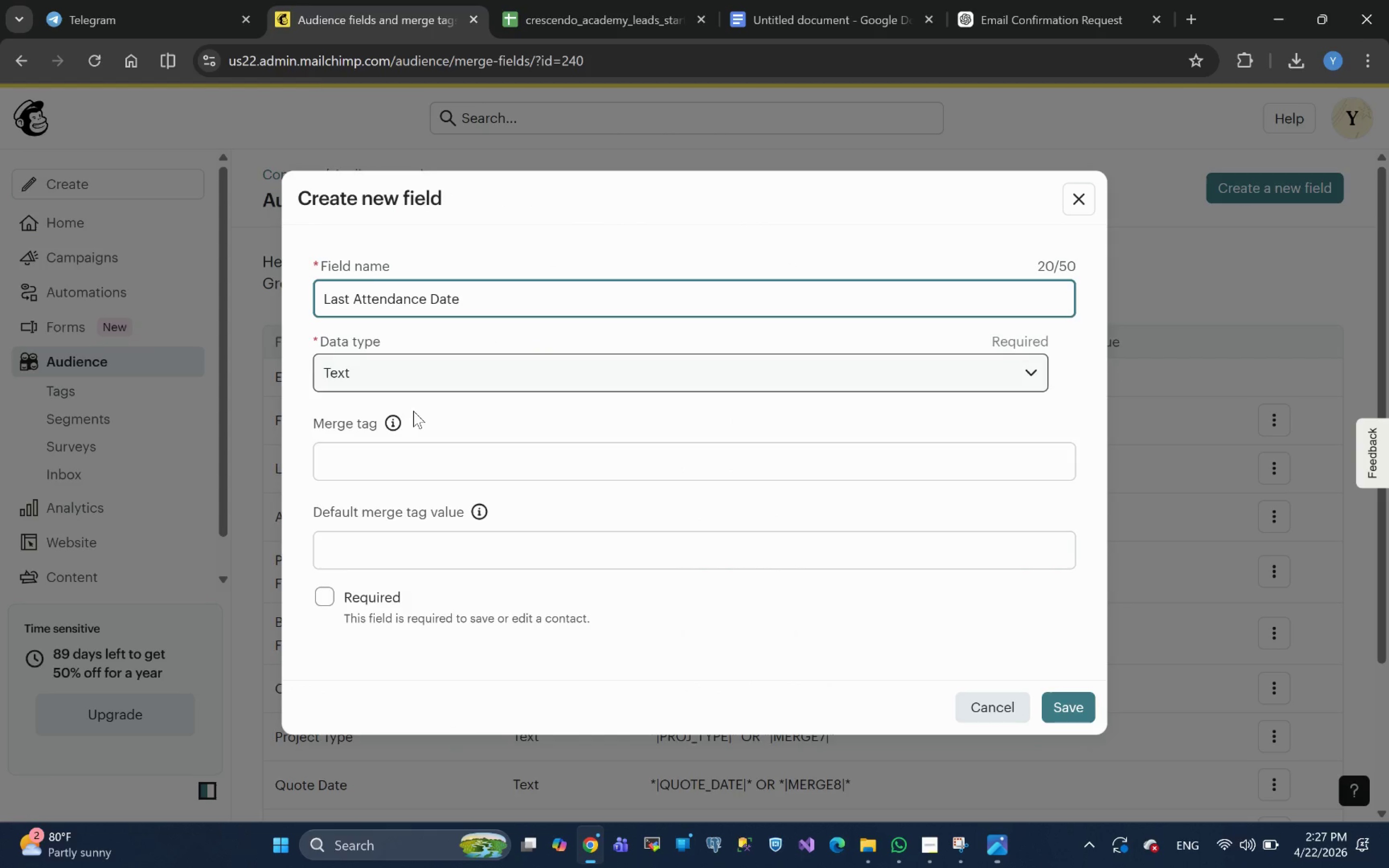 
left_click([383, 462])
 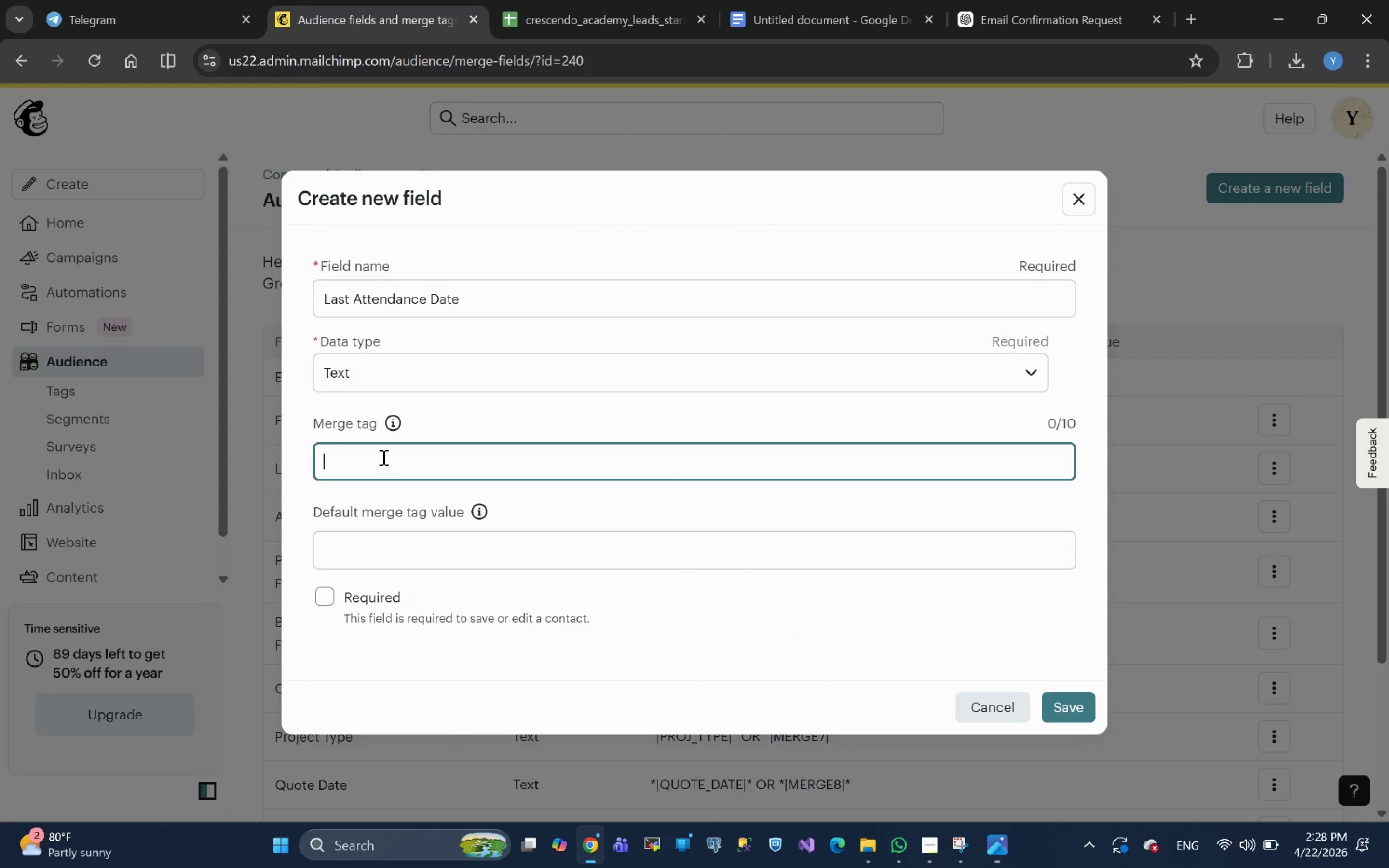 
wait(5.62)
 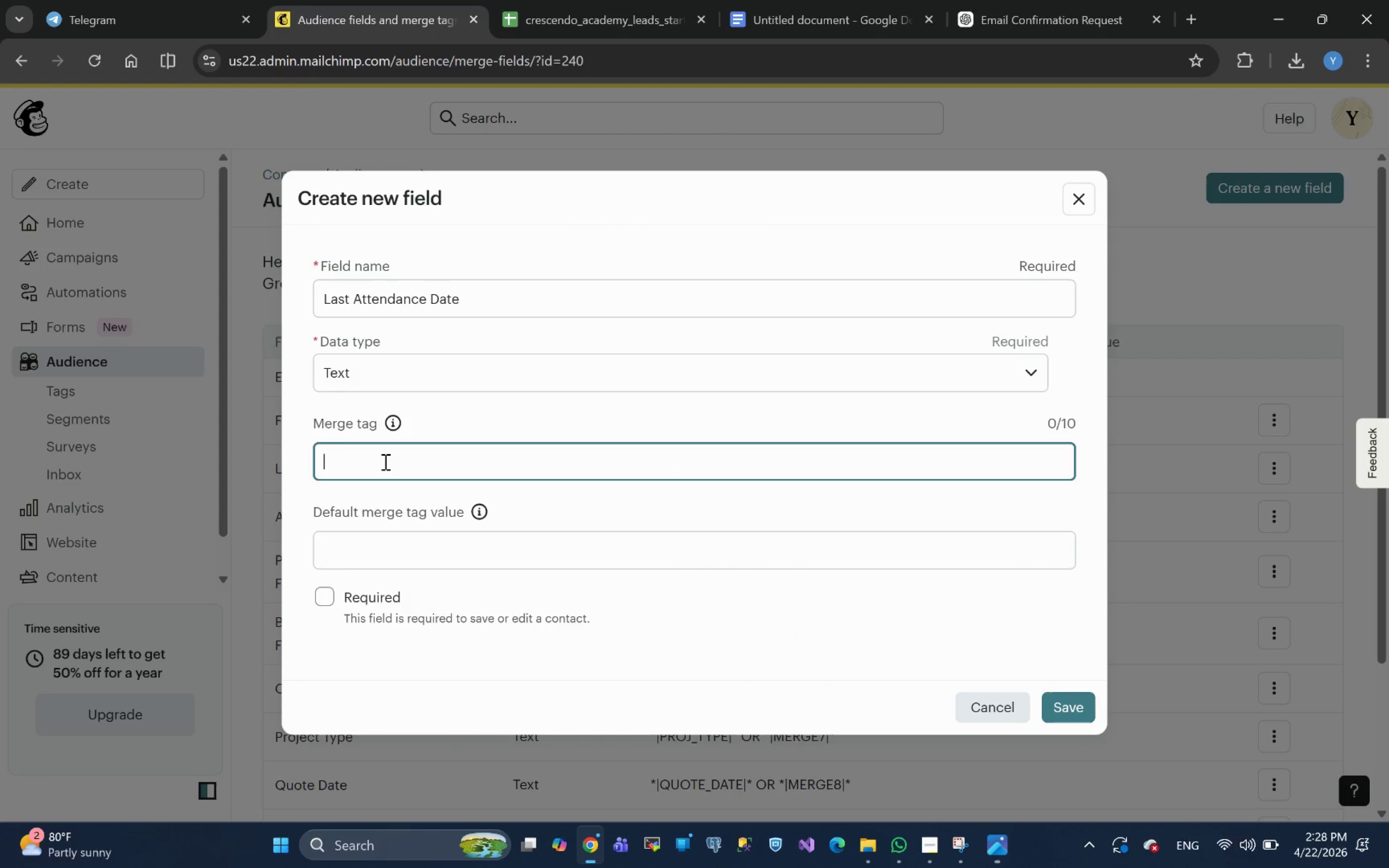 
type(ATT_DATE)
 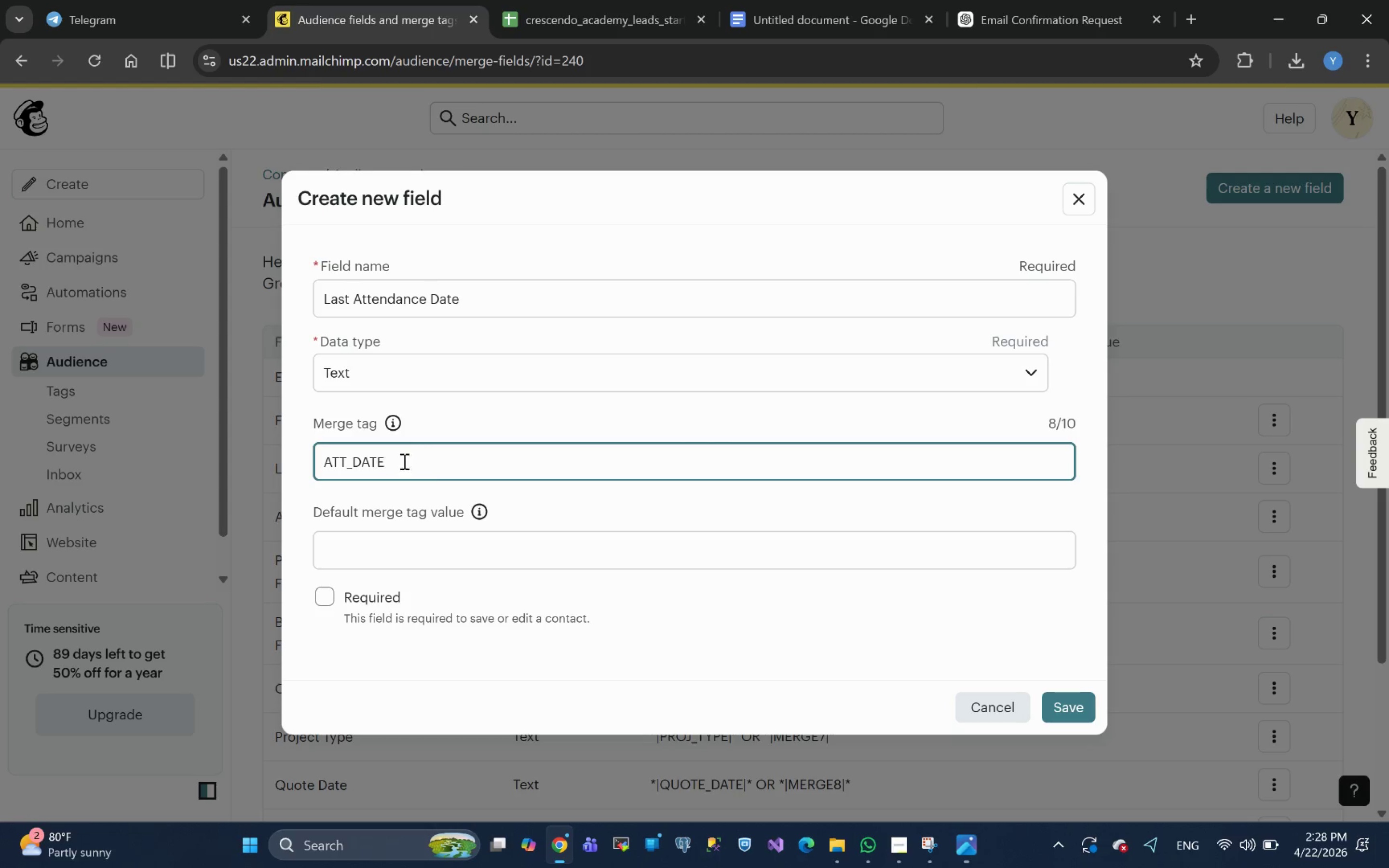 
wait(6.6)
 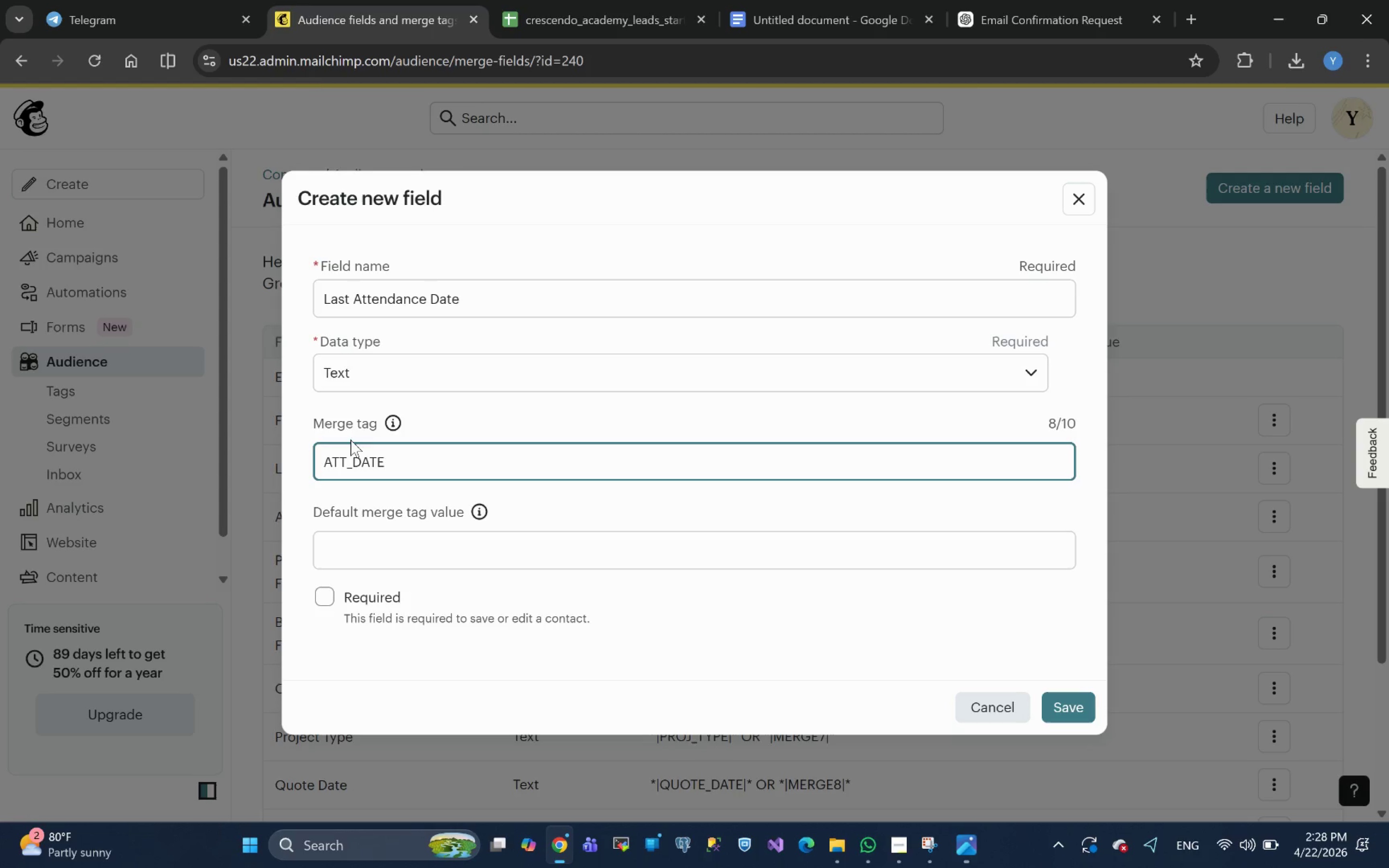 
left_click_drag(start_coordinate=[395, 461], to_coordinate=[154, 465])
 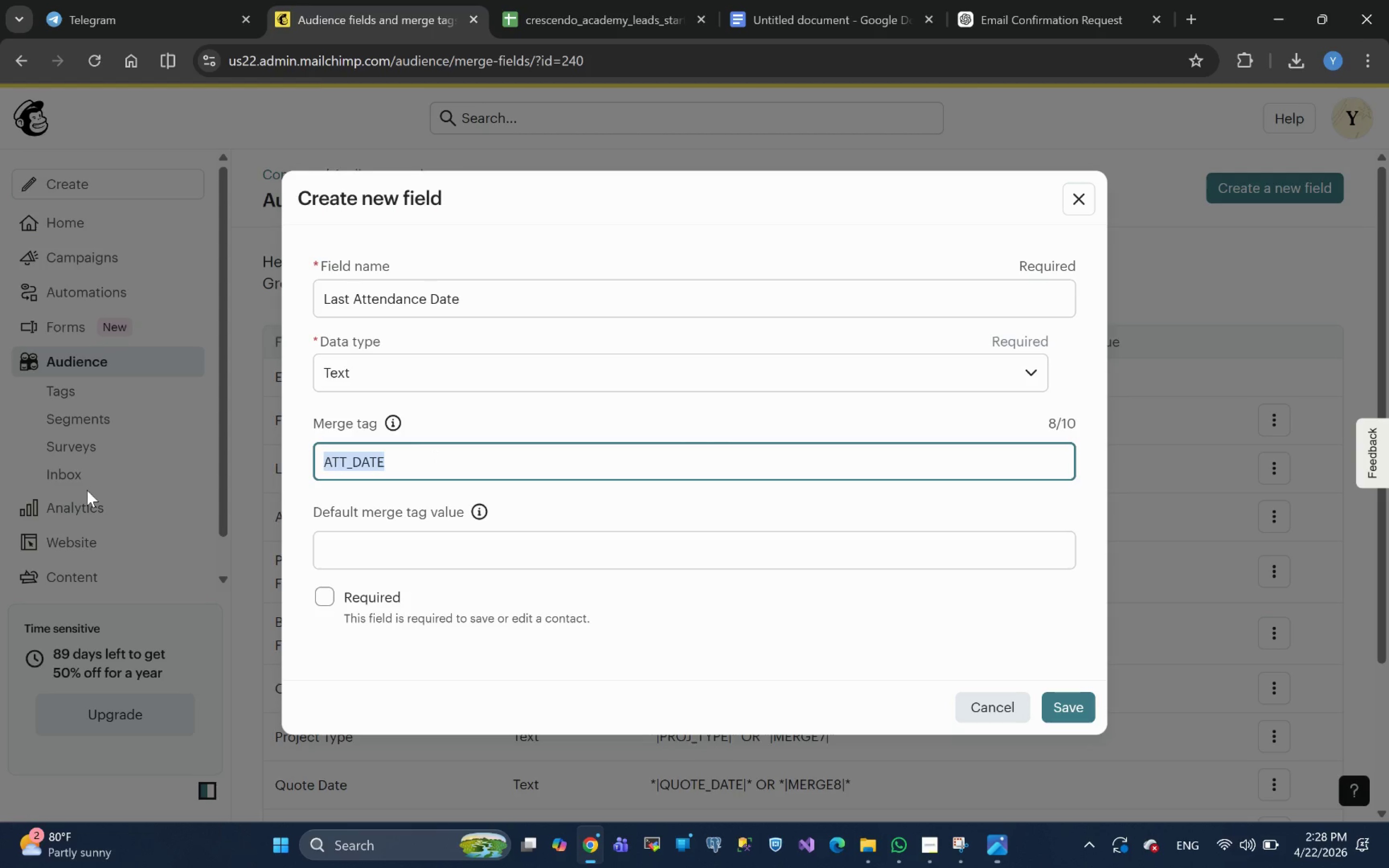 
key(Control+C)
 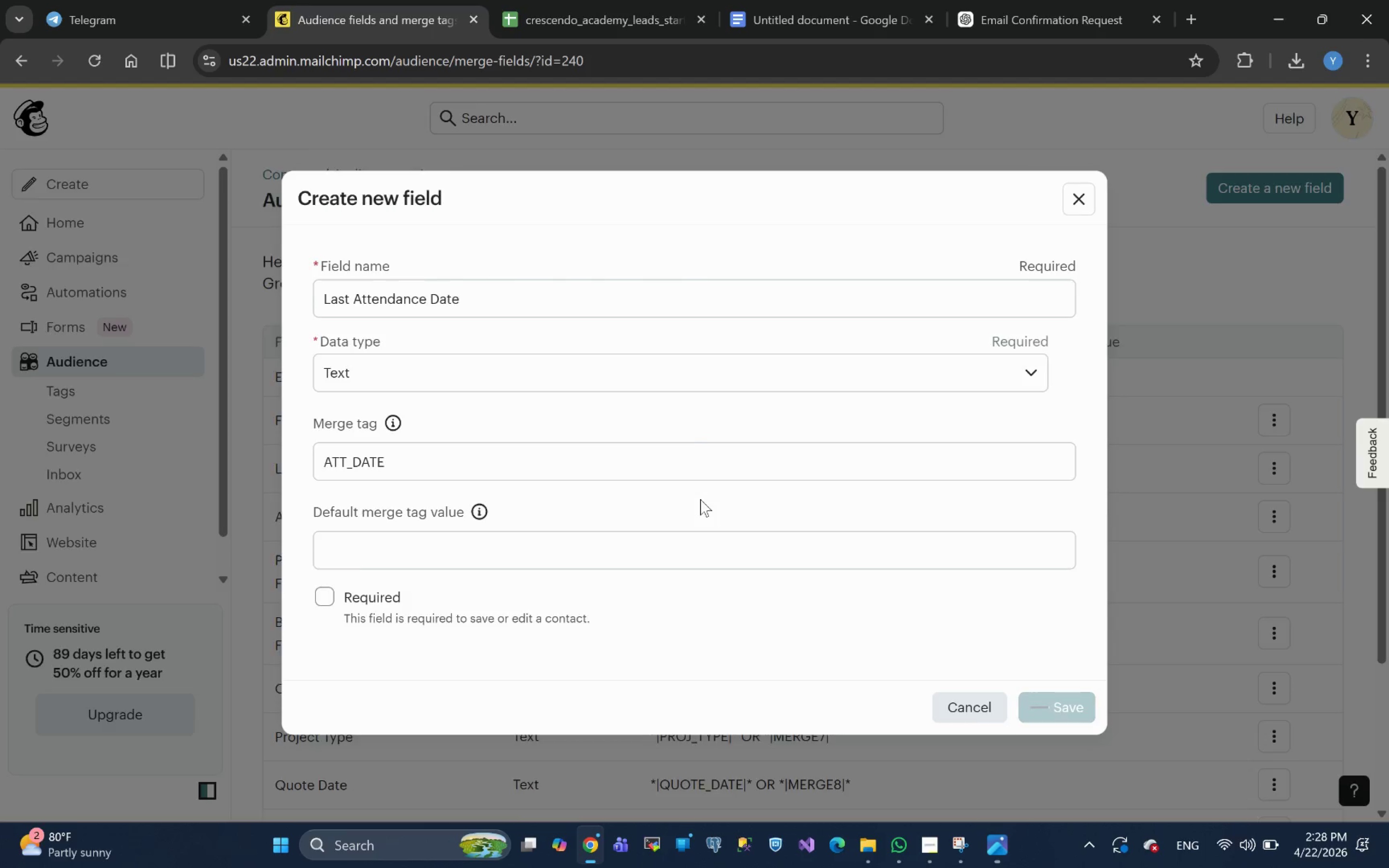 
scroll: coordinate [623, 490], scroll_direction: down, amount: 13.0
 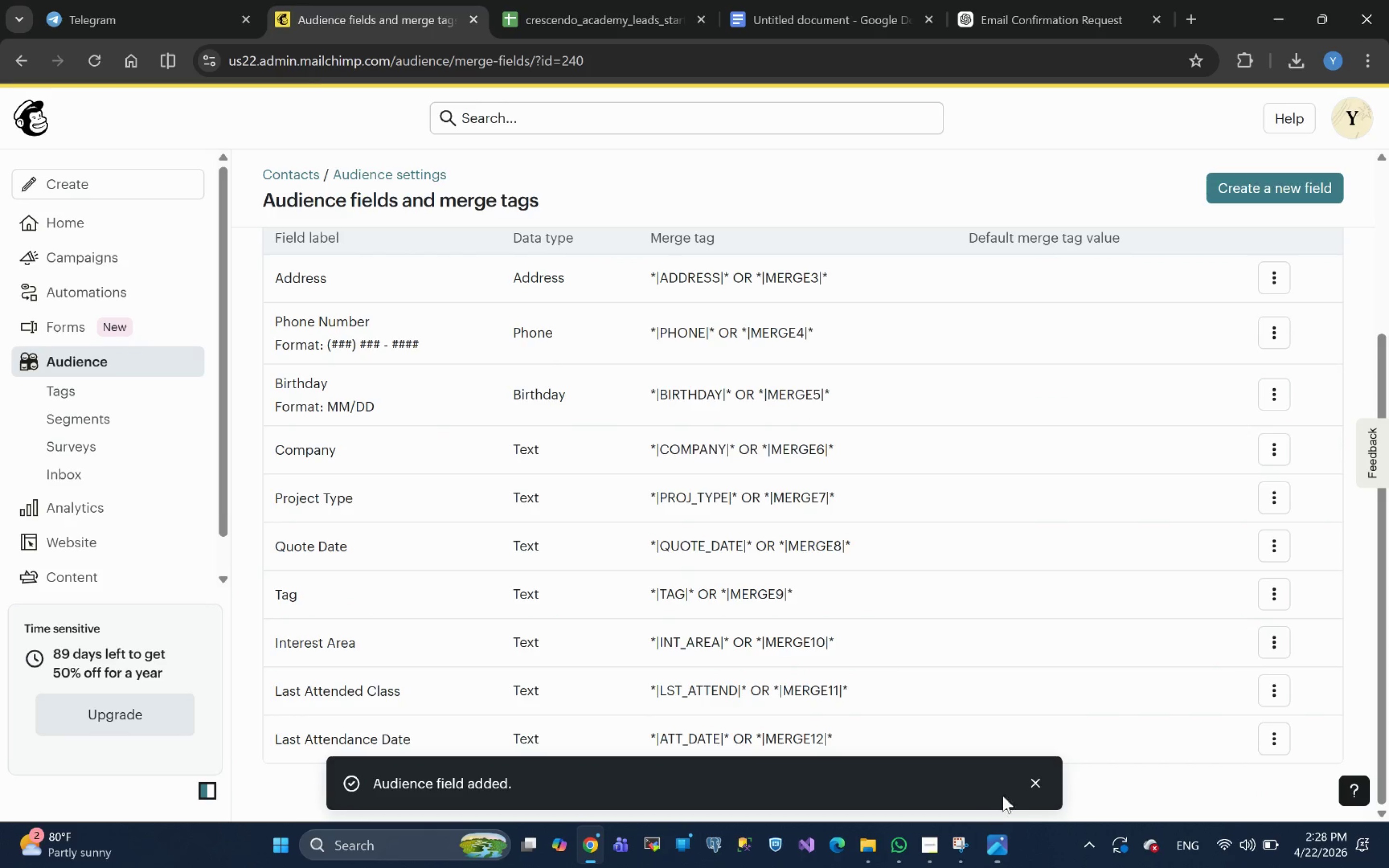 
left_click([1037, 785])
 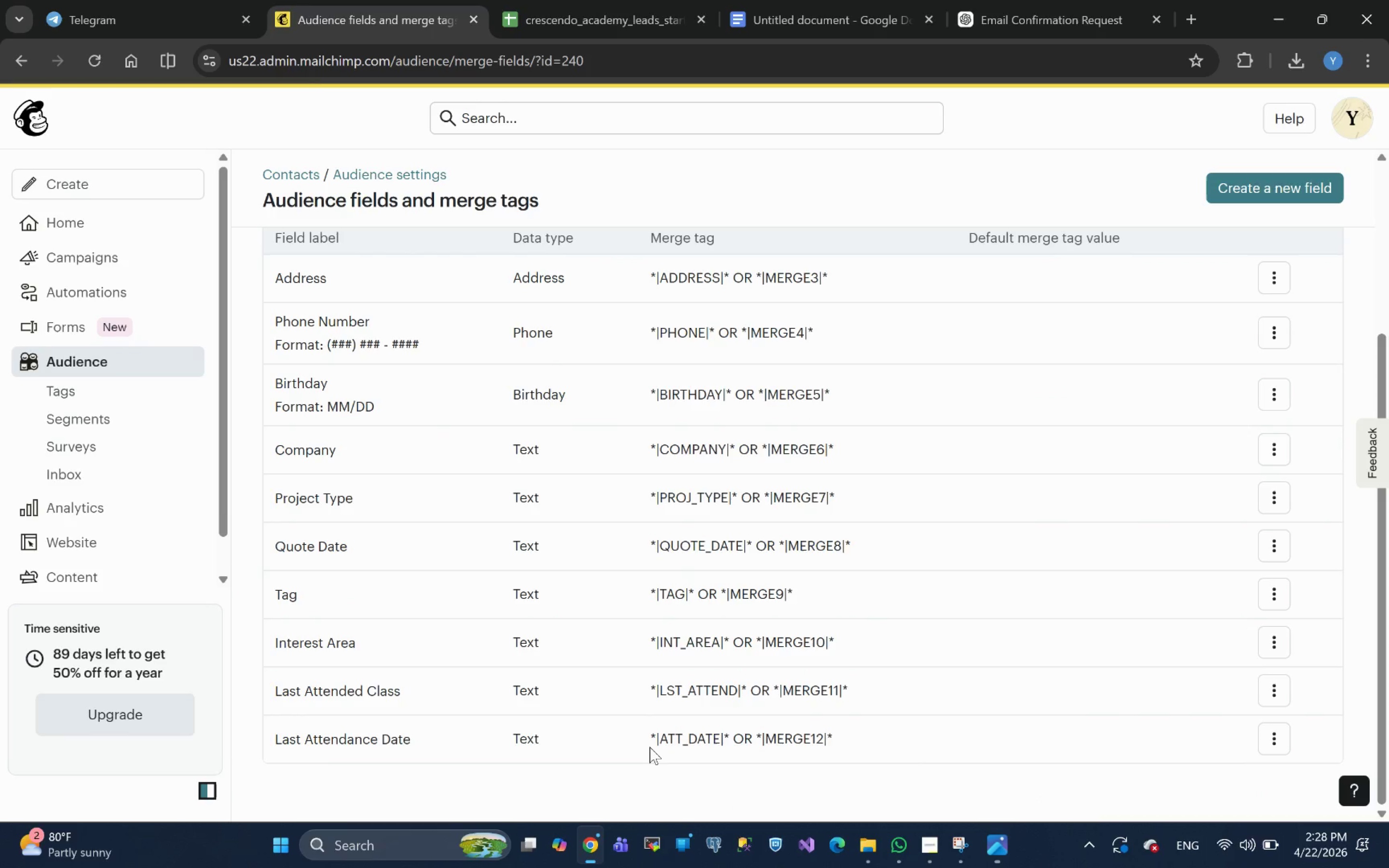 
left_click_drag(start_coordinate=[650, 745], to_coordinate=[728, 730])
 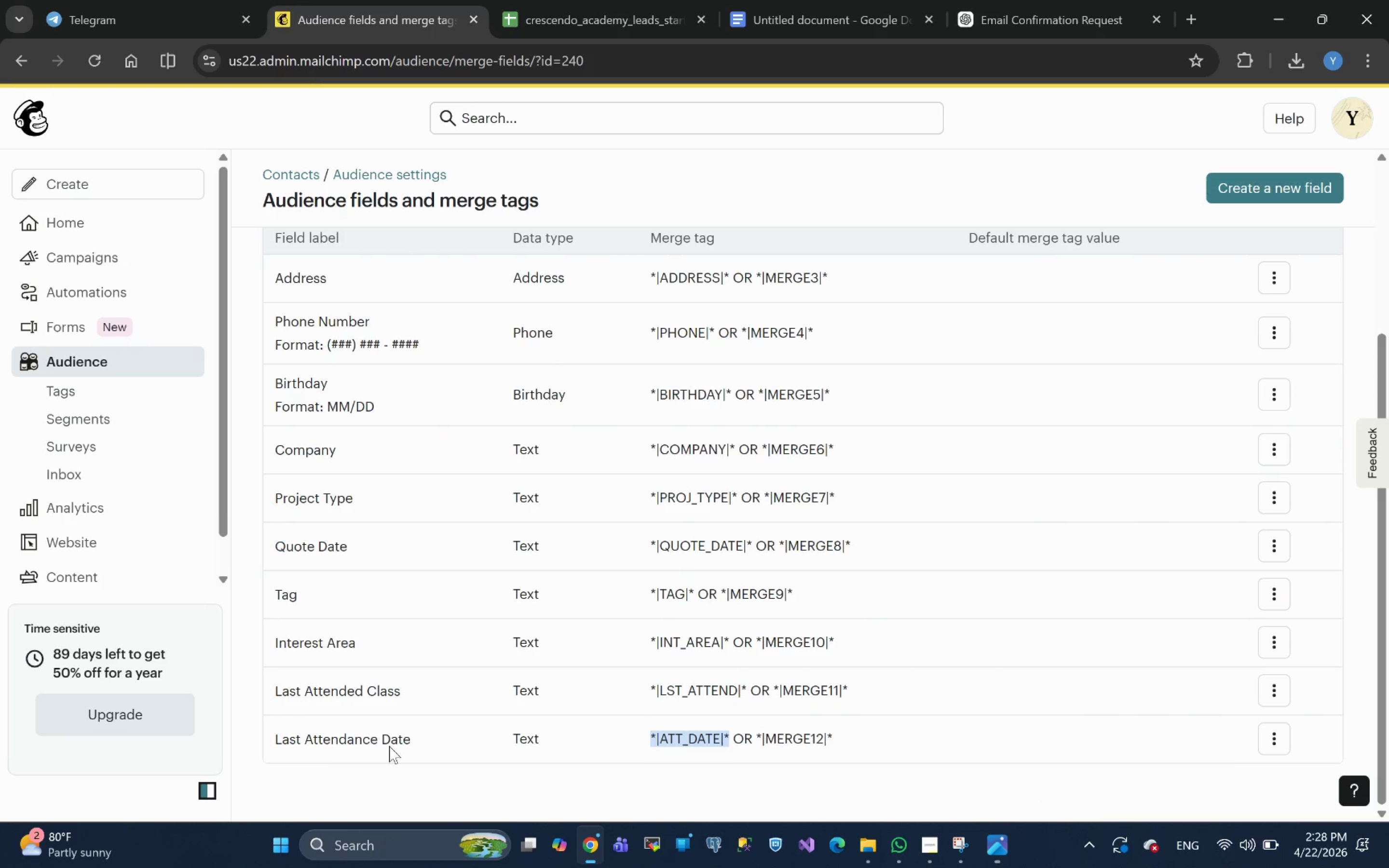 
double_click([392, 743])
 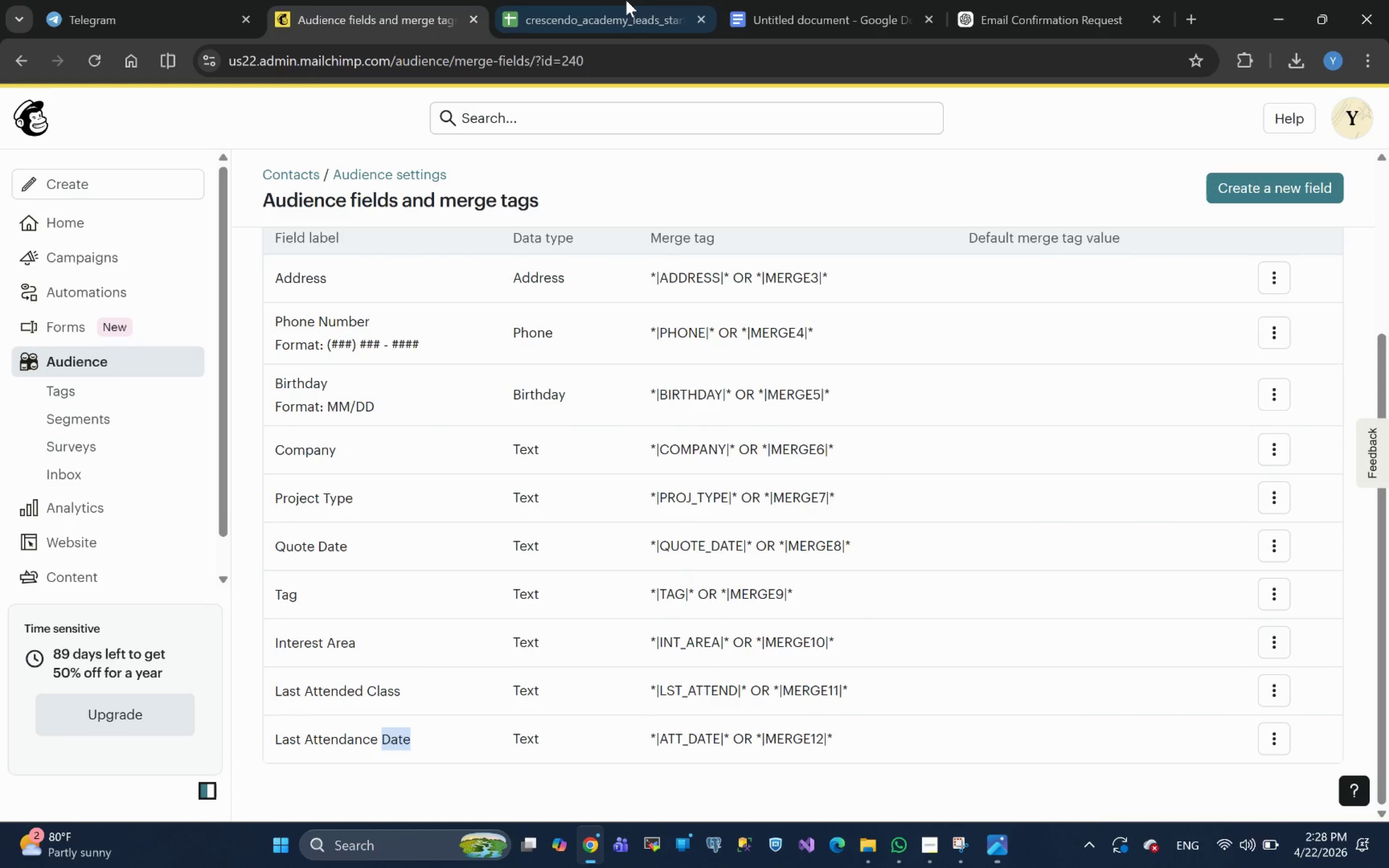 
left_click([572, 14])
 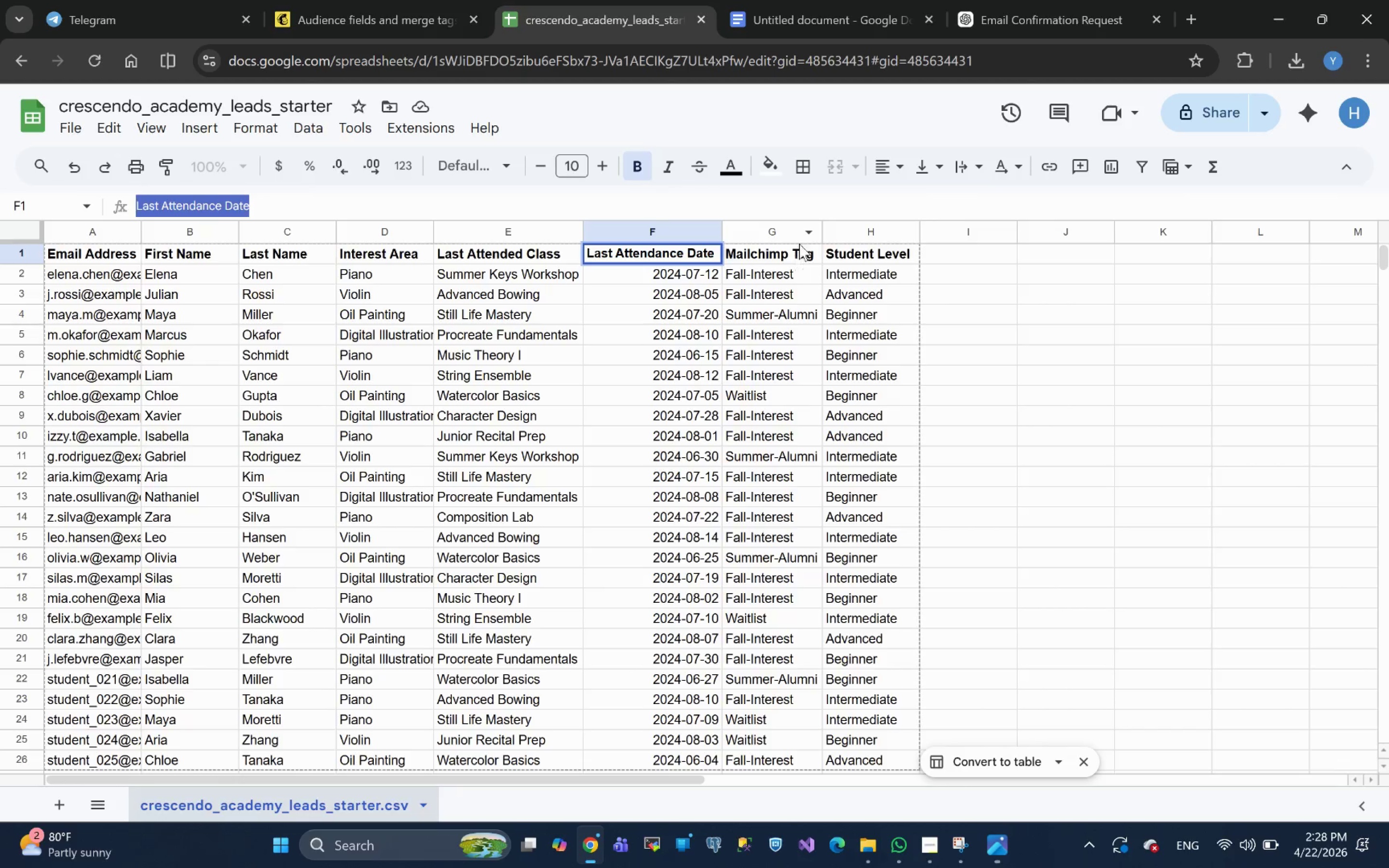 
left_click([792, 254])
 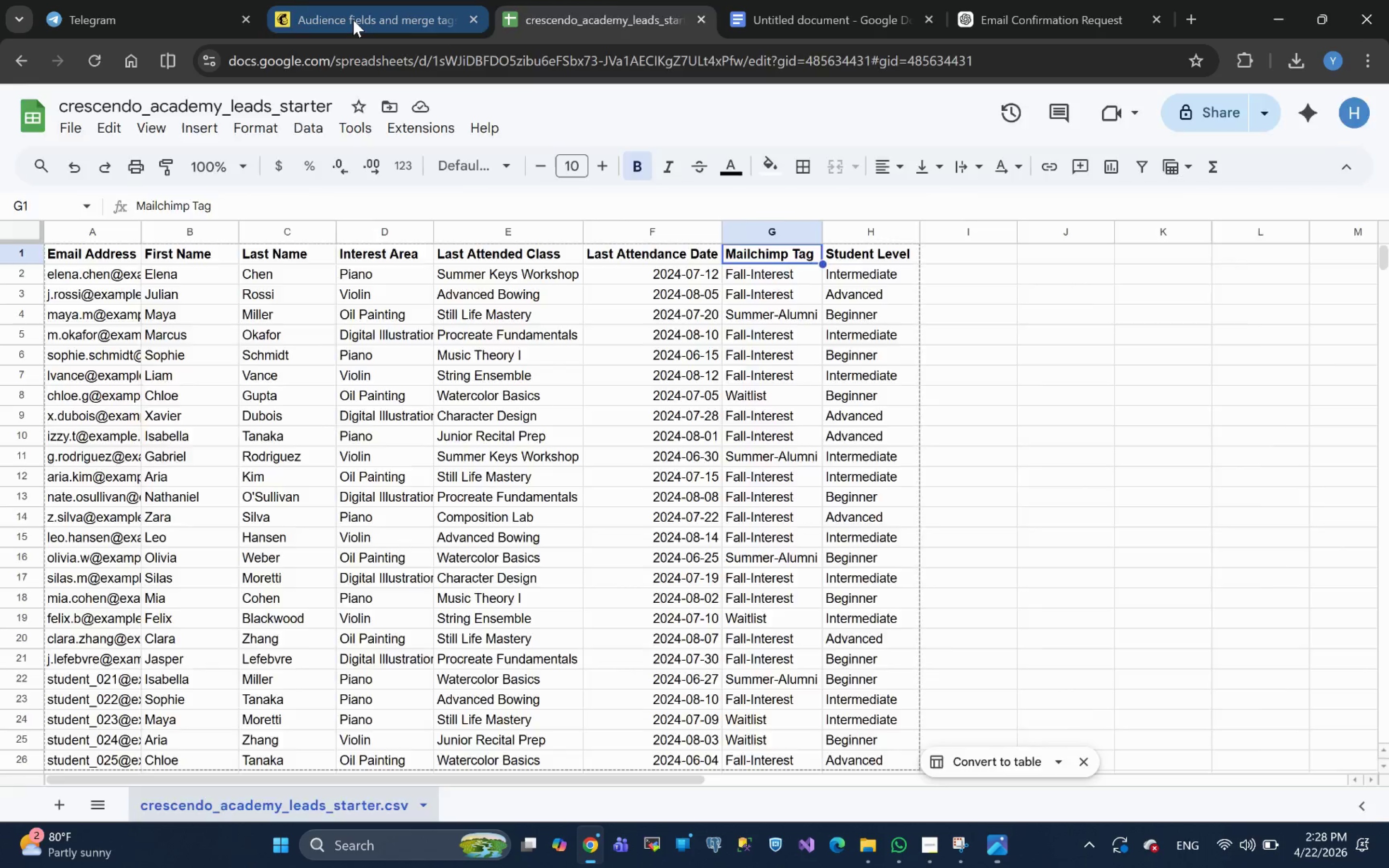 
wait(5.65)
 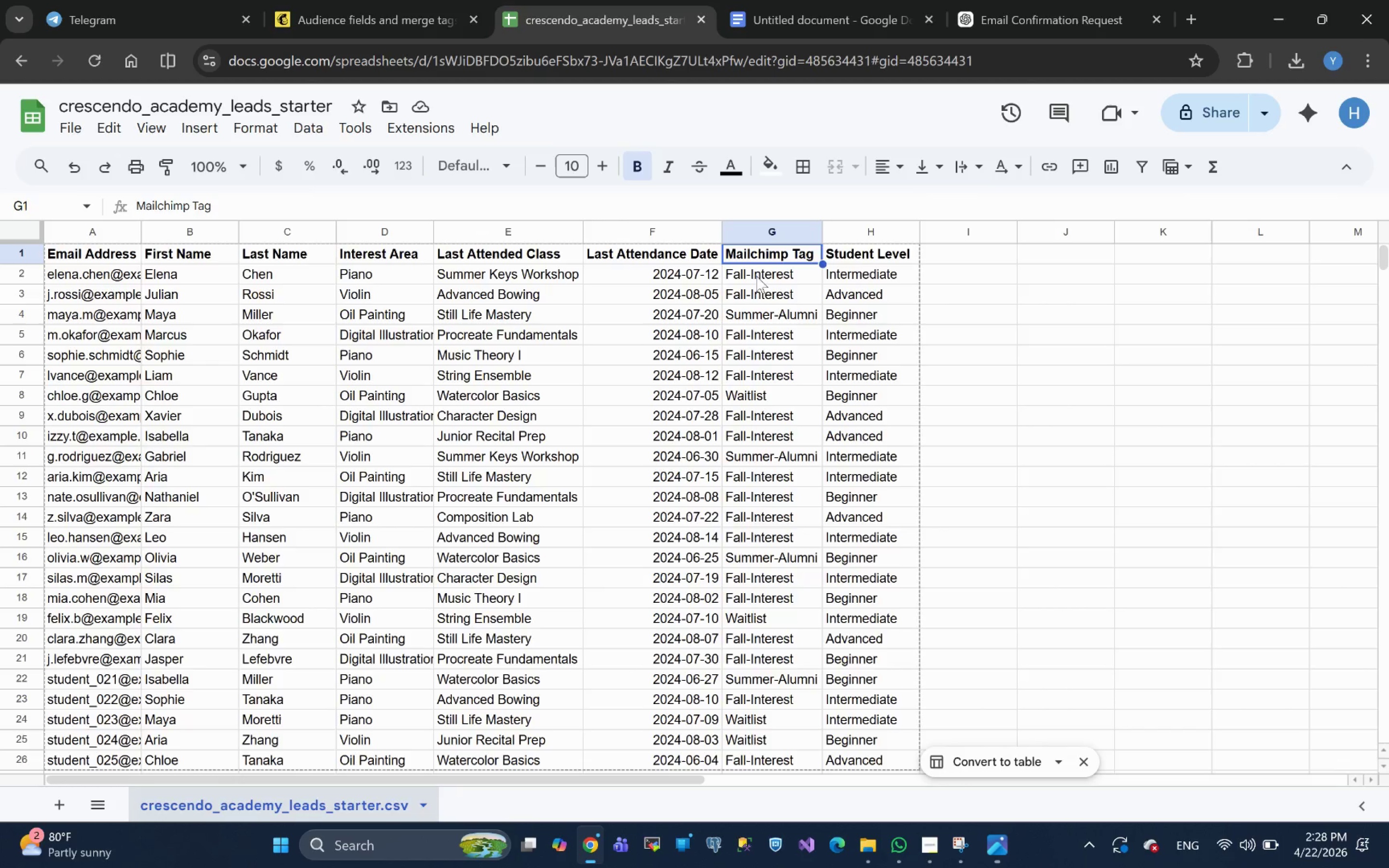 
left_click_drag(start_coordinate=[276, 600], to_coordinate=[340, 598])
 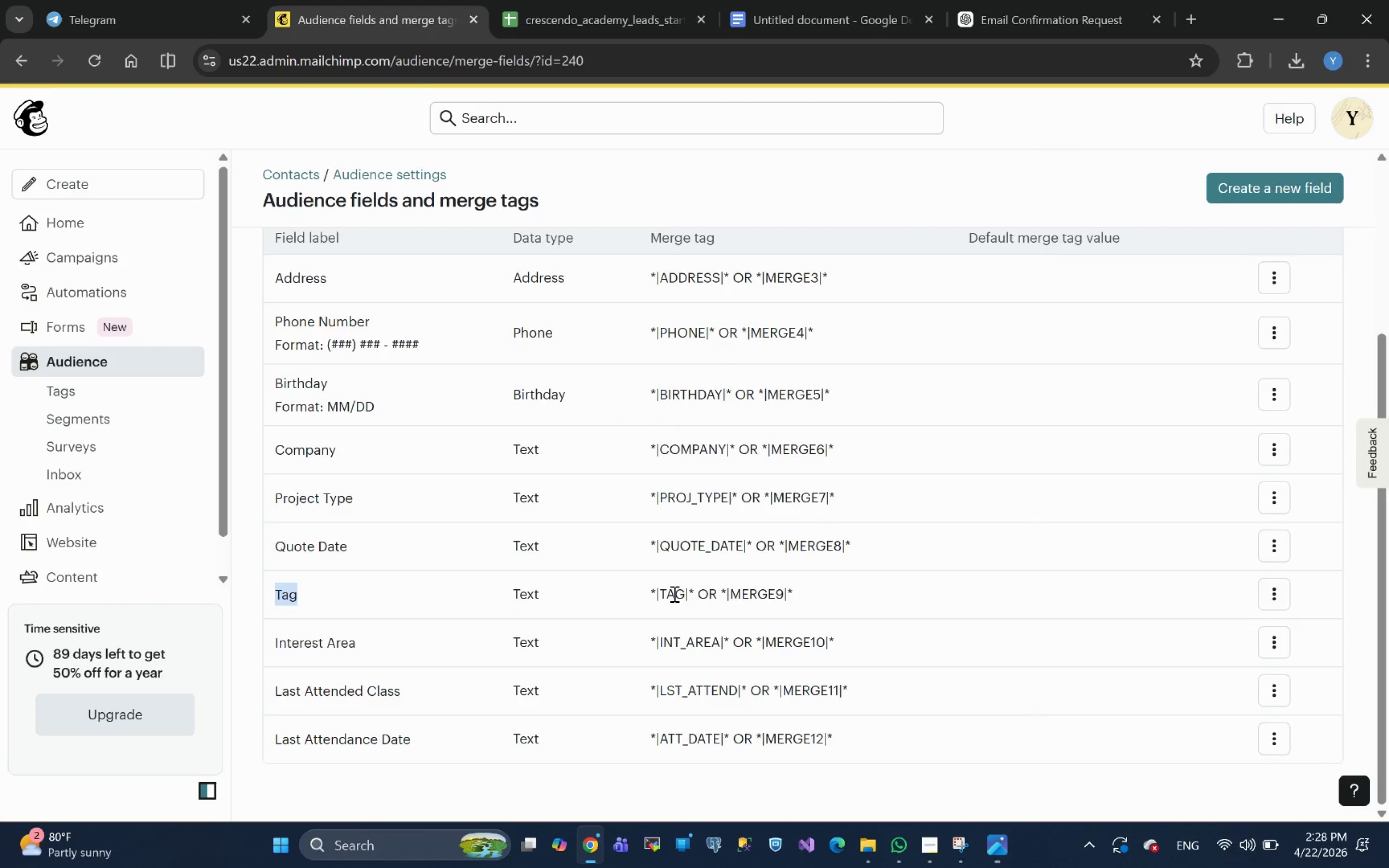 
double_click([673, 594])
 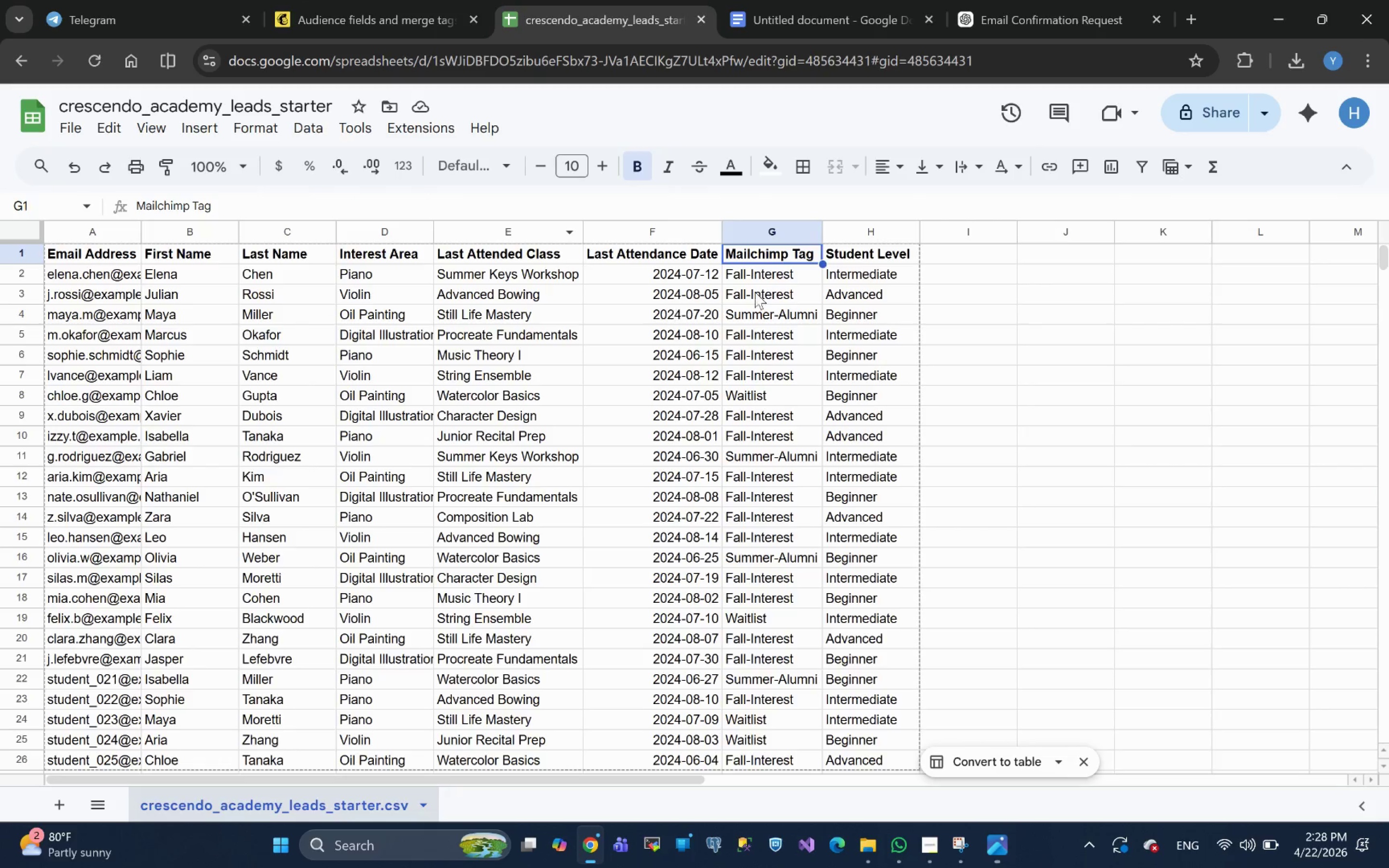 
left_click([857, 251])
 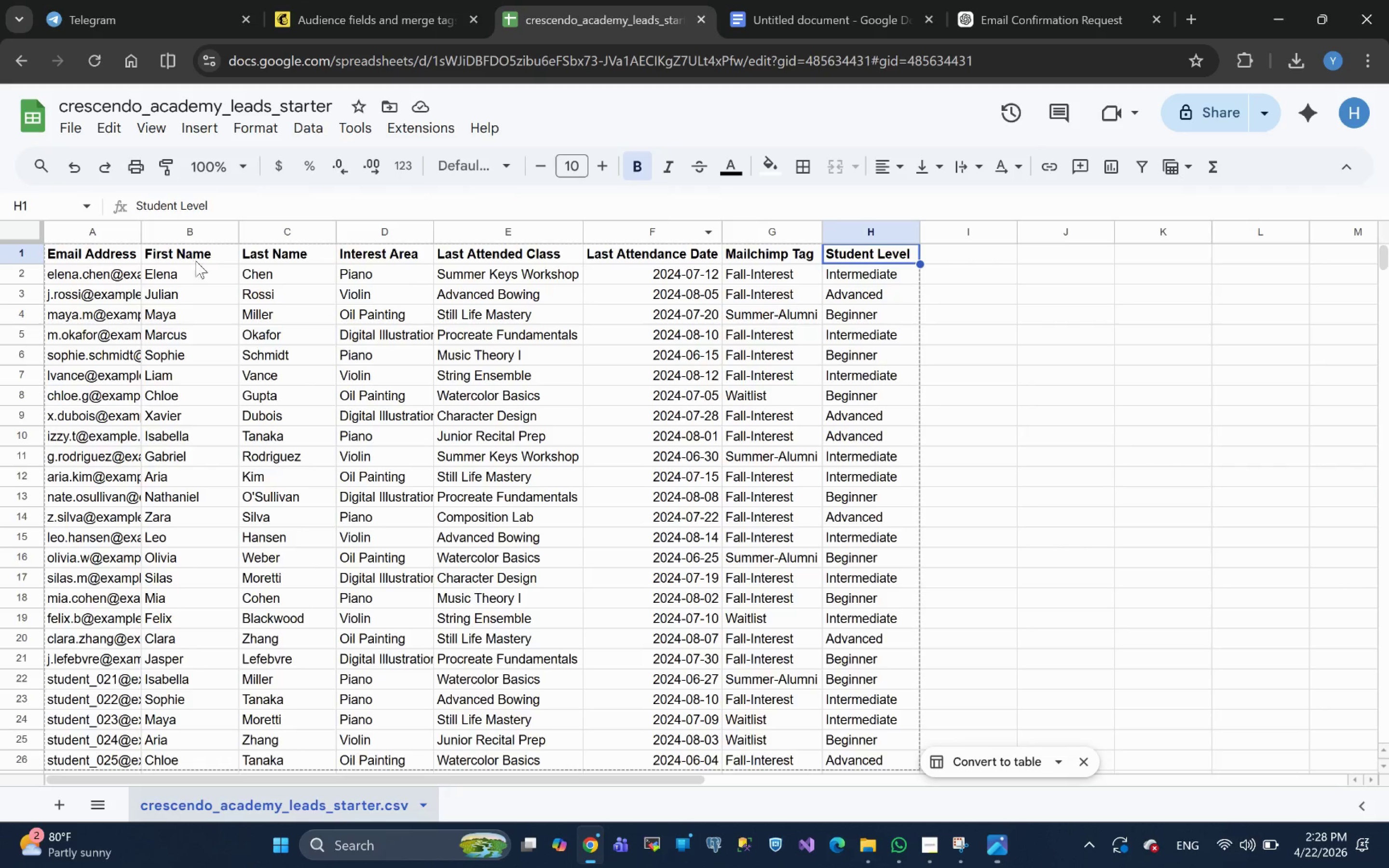 
left_click_drag(start_coordinate=[228, 204], to_coordinate=[0, 235])
 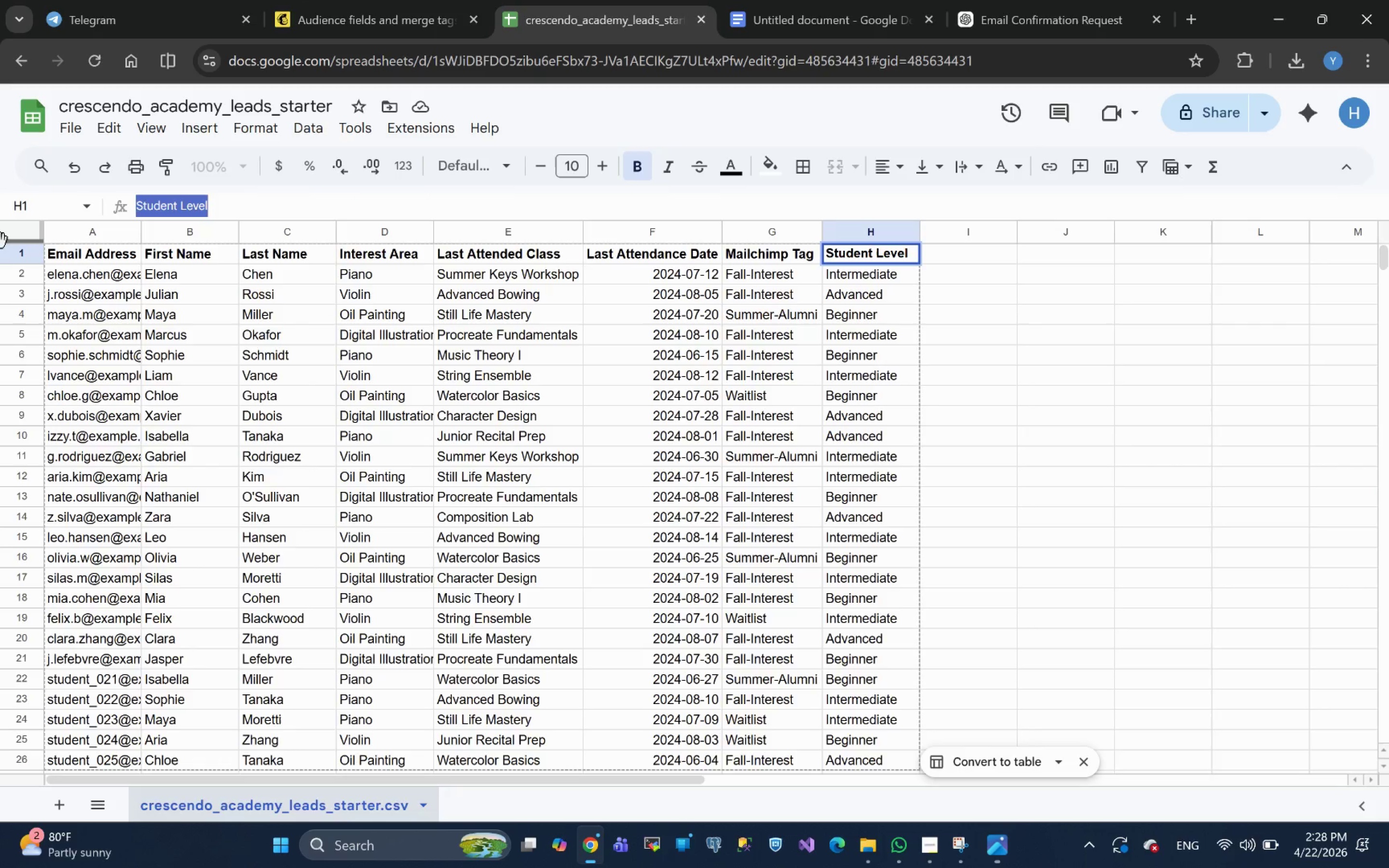 
key(Control+C)
 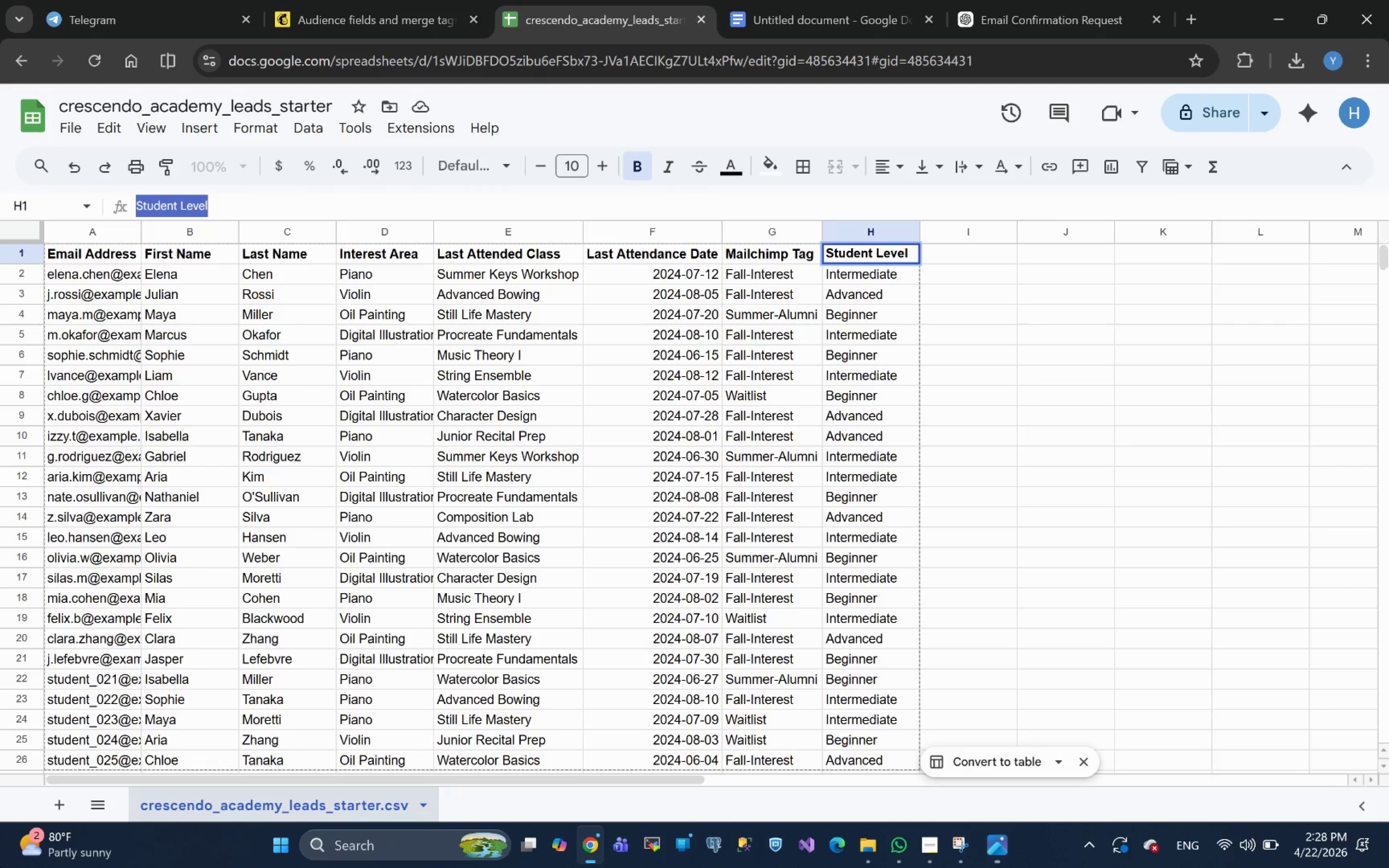 
key(Control+C)
 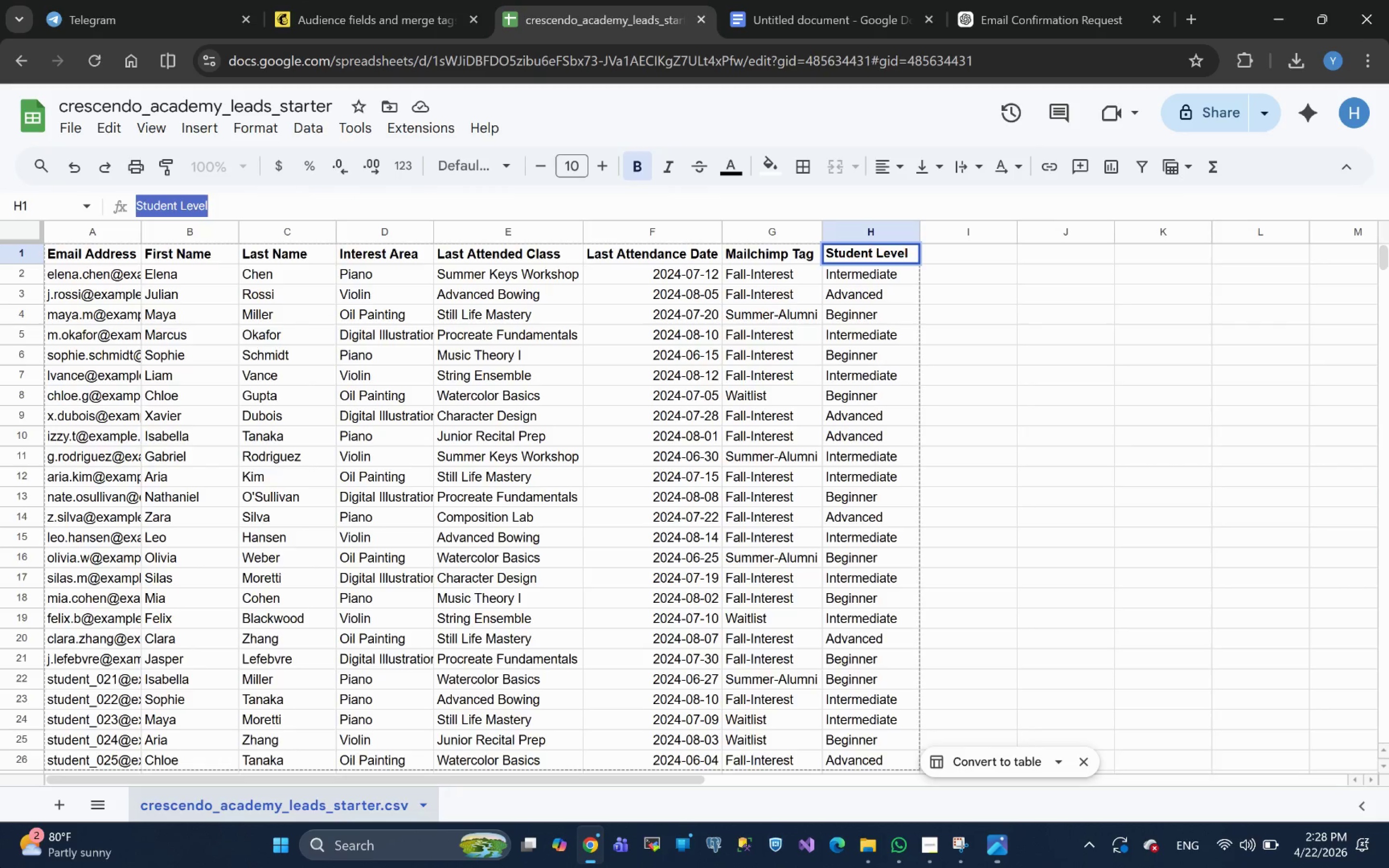 
key(Control+C)
 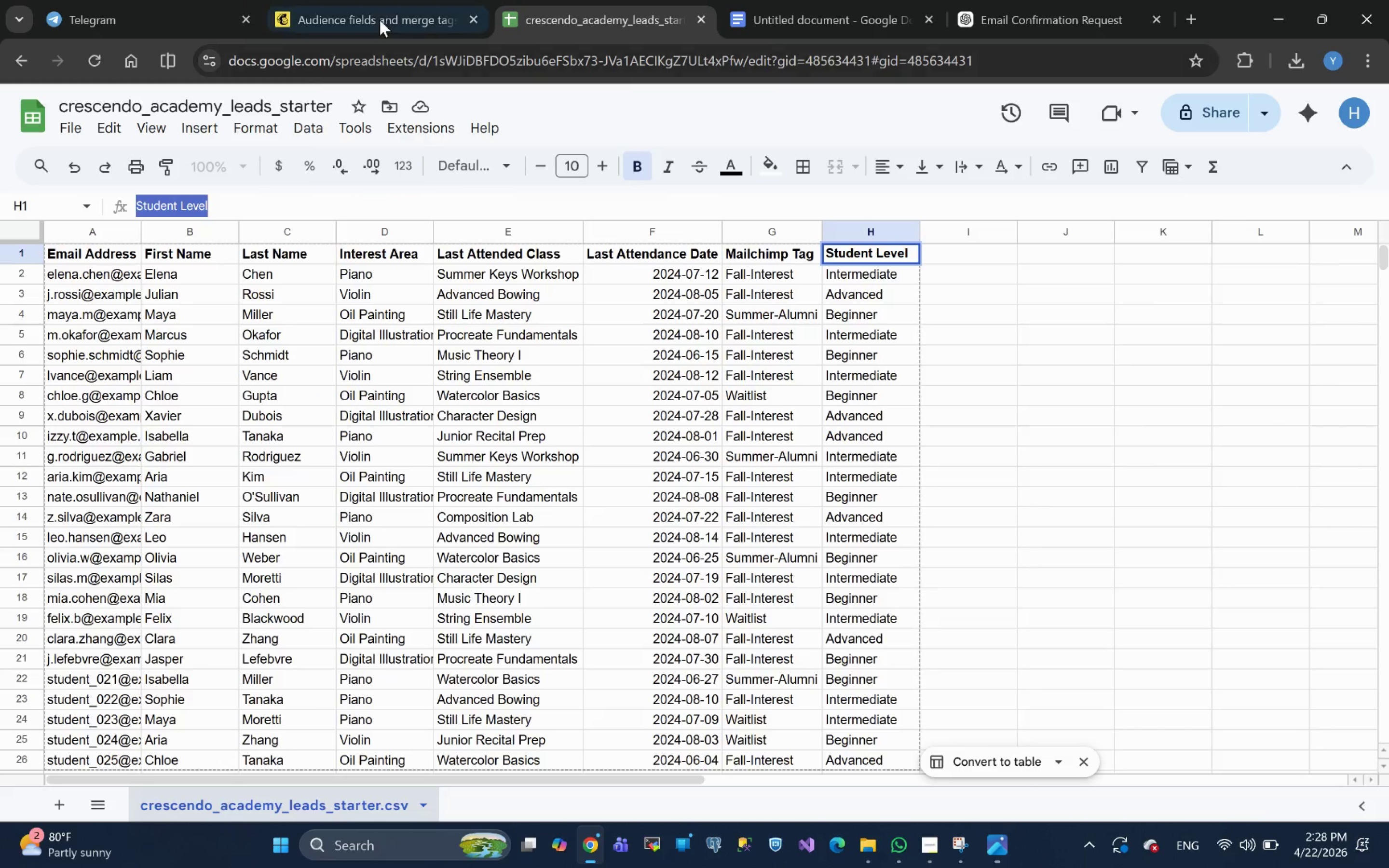 
left_click([376, 6])
 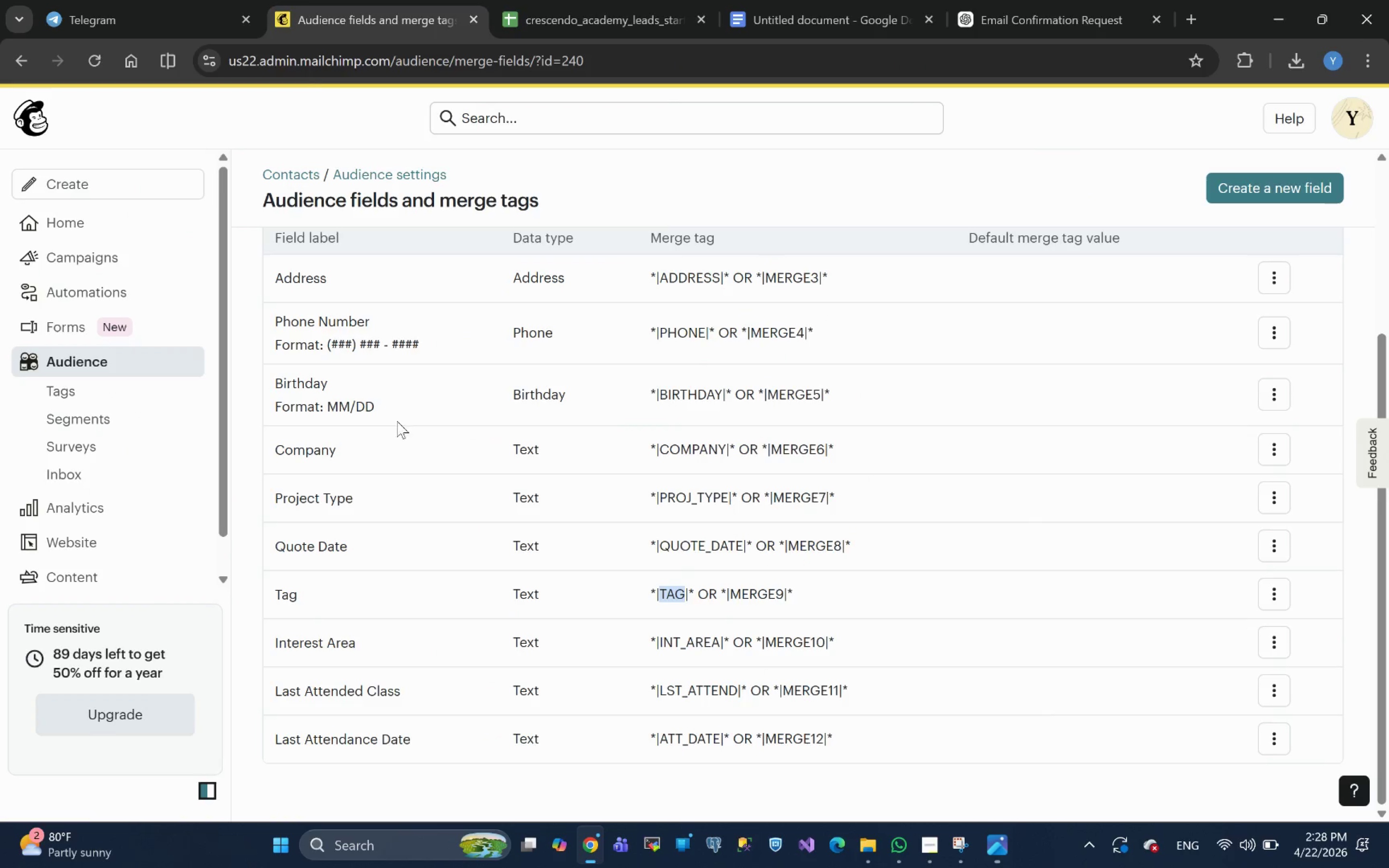 
scroll: coordinate [528, 513], scroll_direction: up, amount: 3.0
 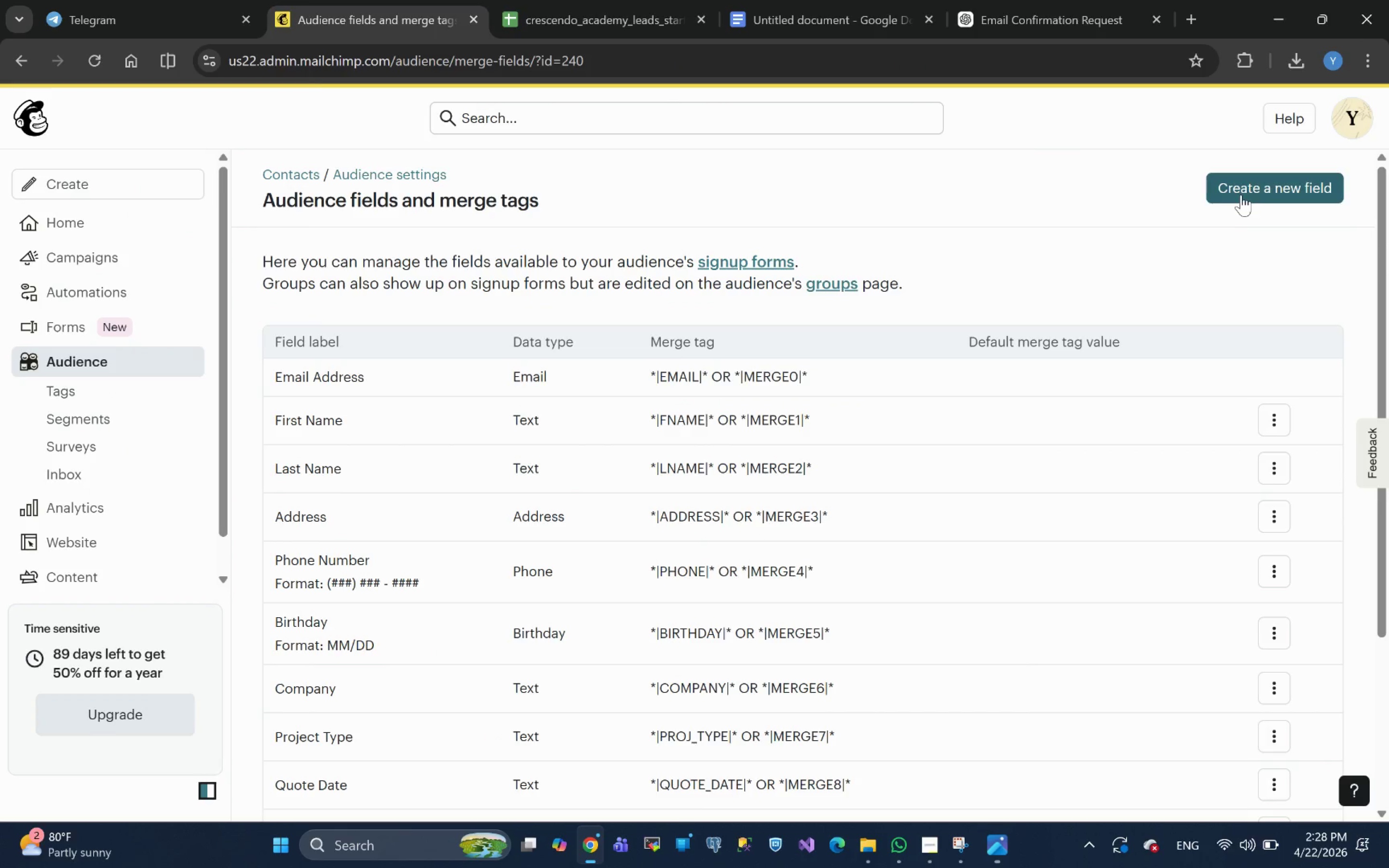 
left_click([1243, 190])
 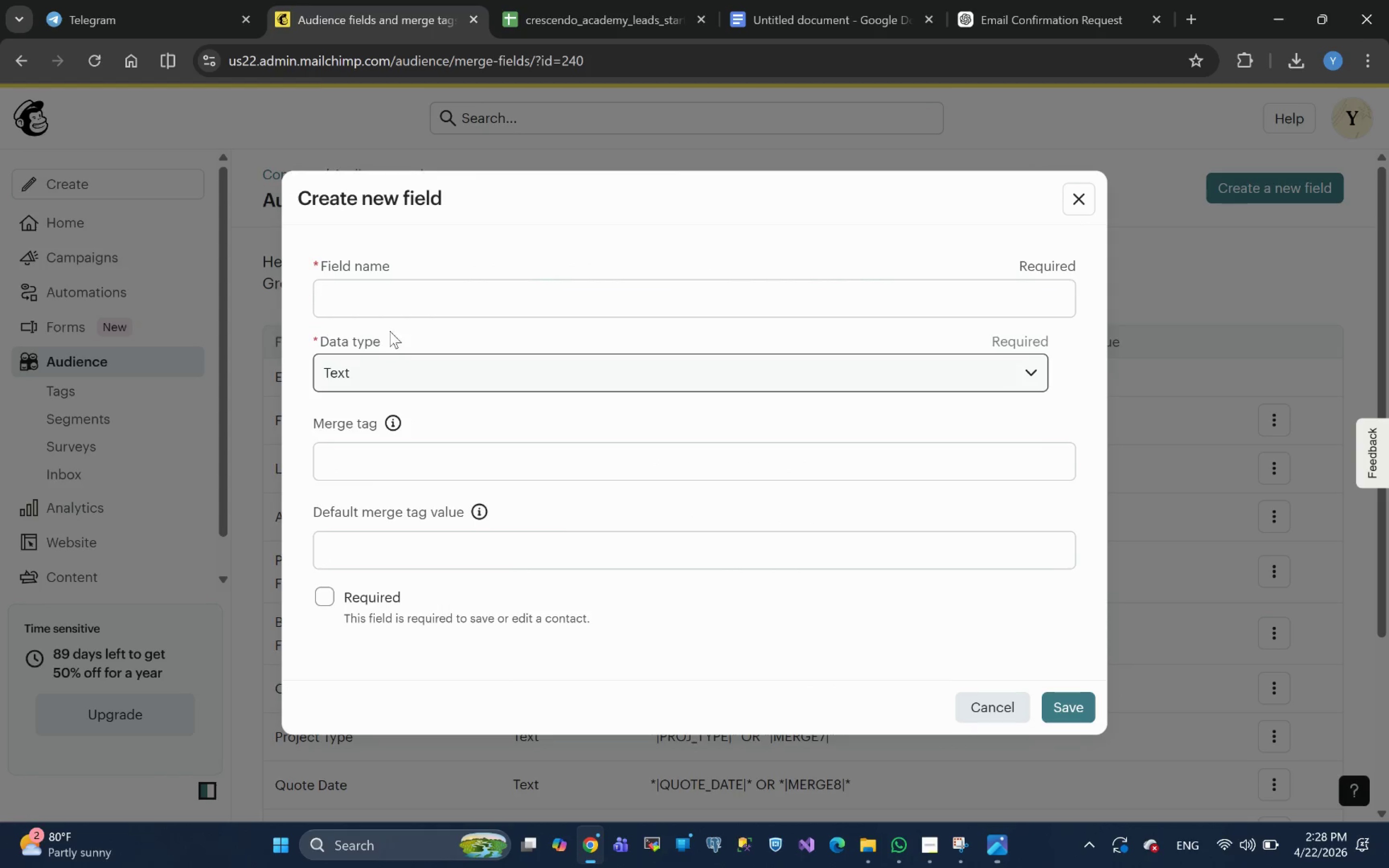 
left_click([394, 302])
 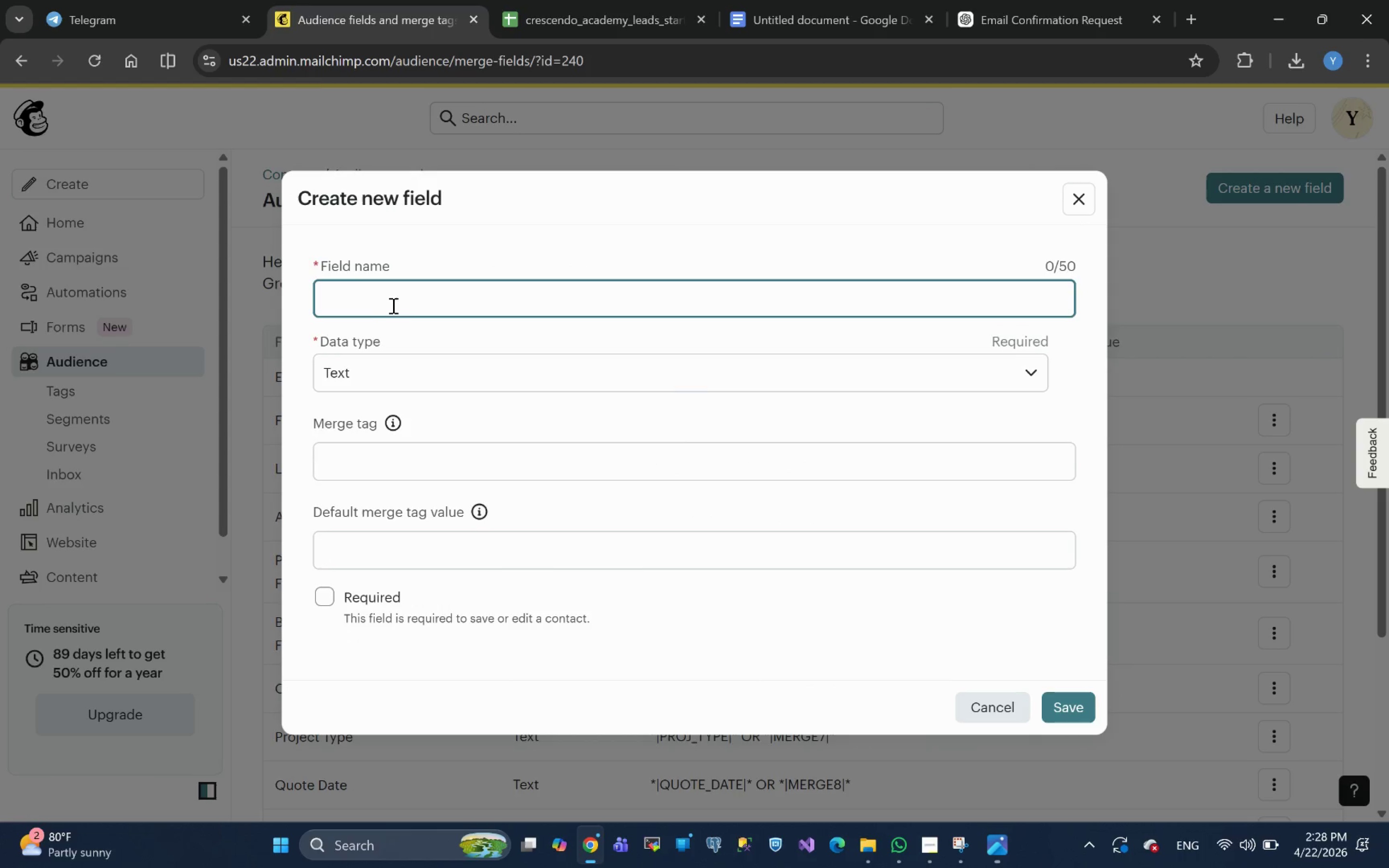 
right_click([393, 306])
 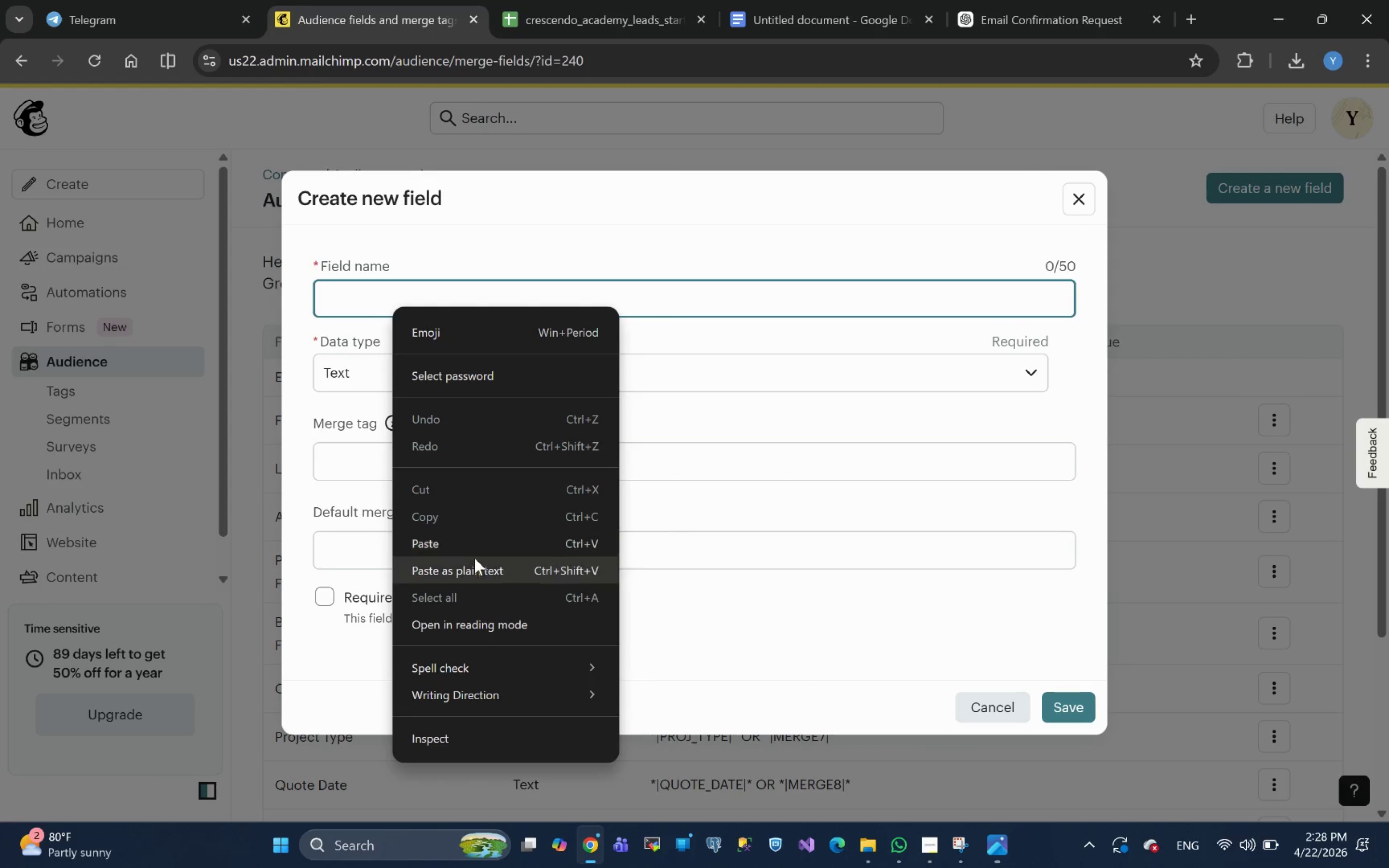 
left_click([459, 544])
 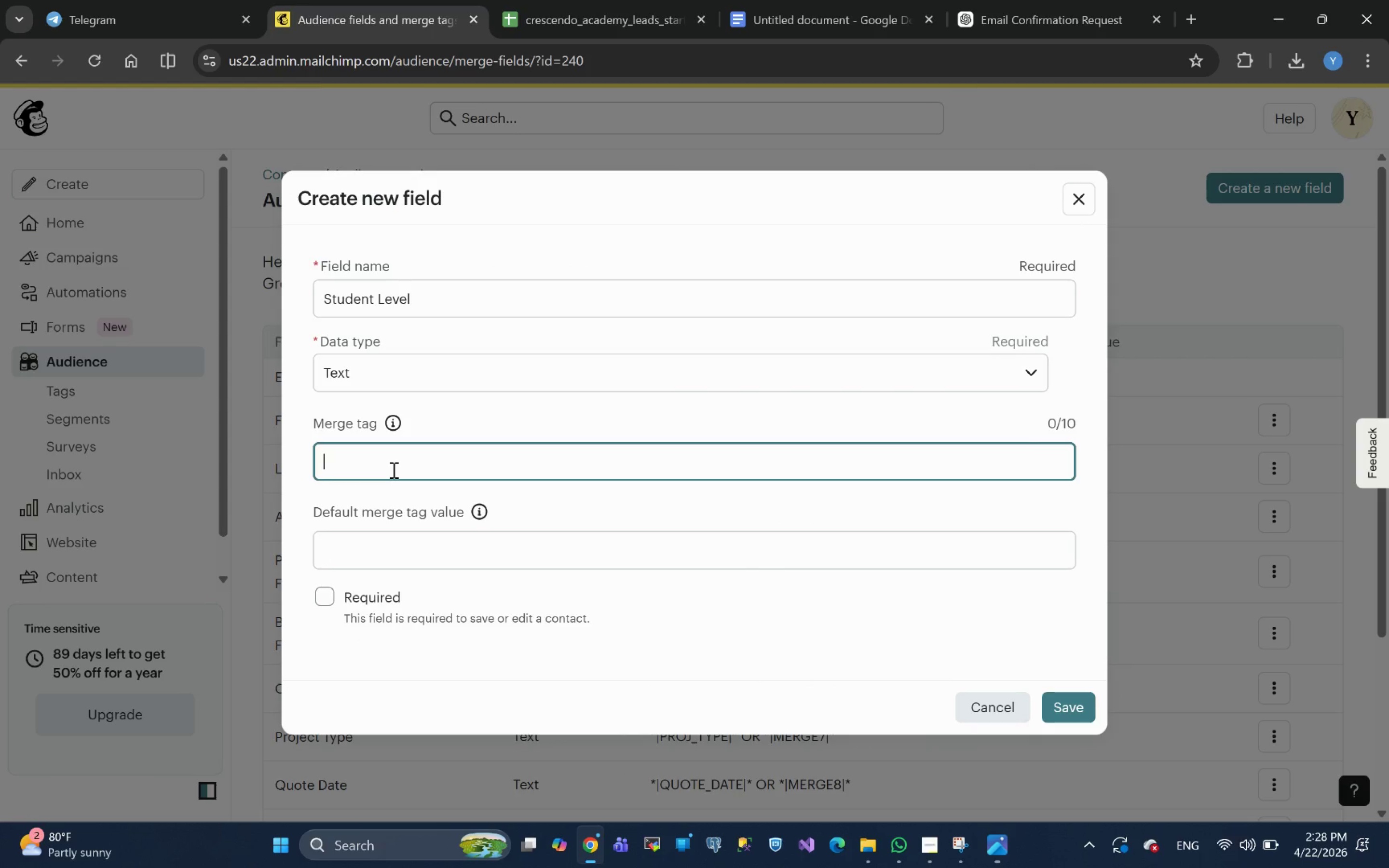 
type(STUD_LEVEL)
 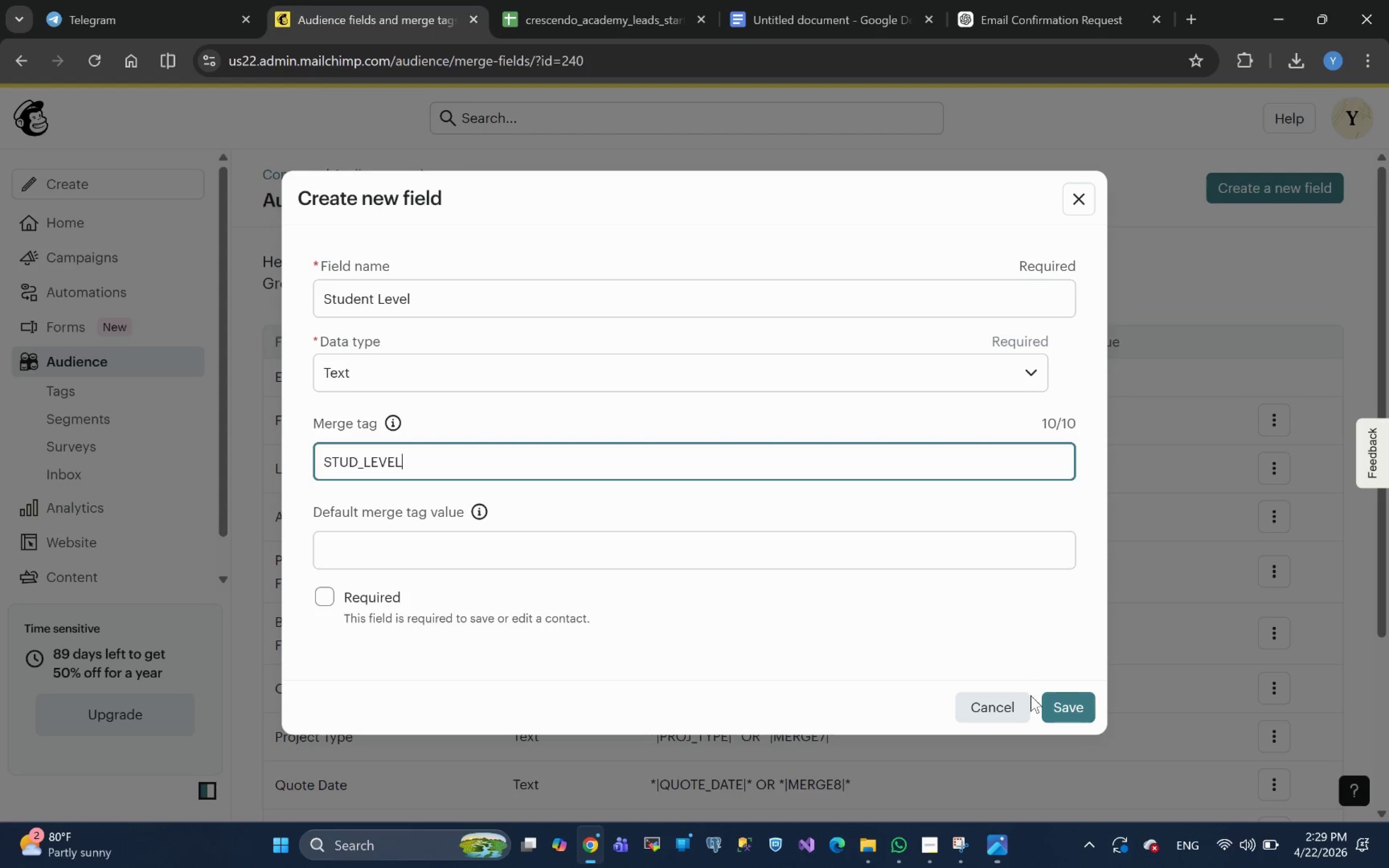 
left_click([1072, 709])
 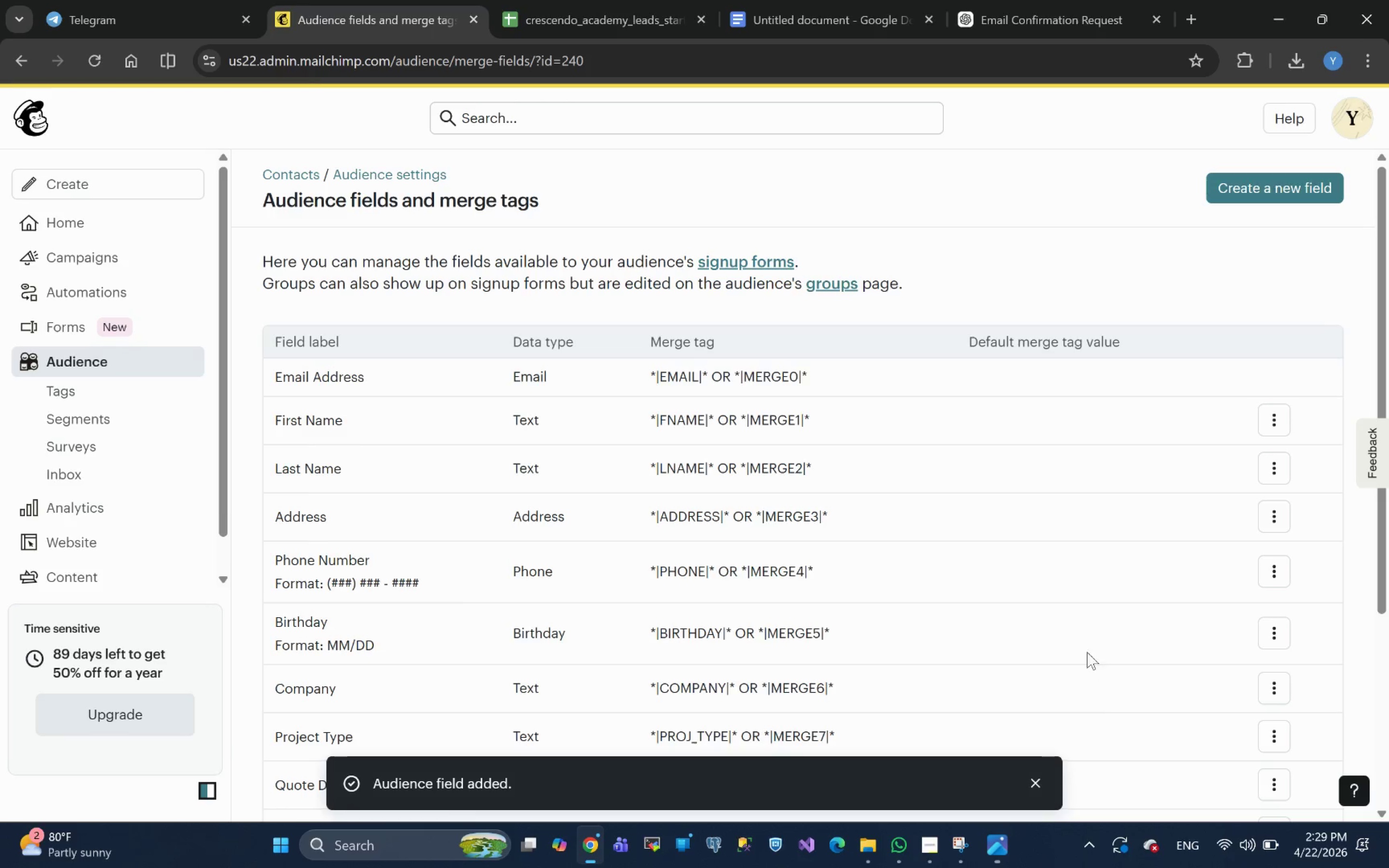 
scroll: coordinate [596, 675], scroll_direction: down, amount: 14.0
 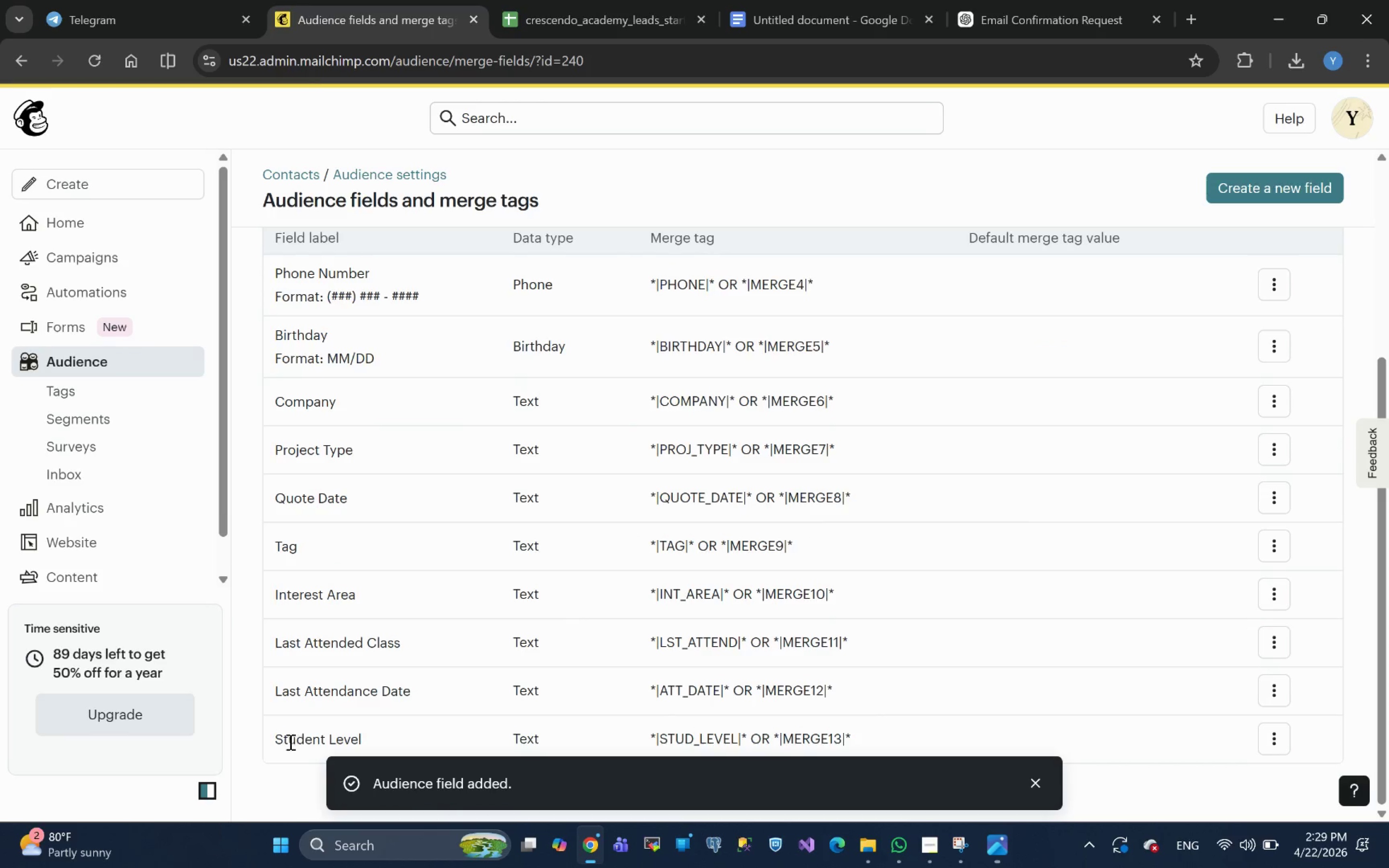 
left_click_drag(start_coordinate=[286, 740], to_coordinate=[377, 743])
 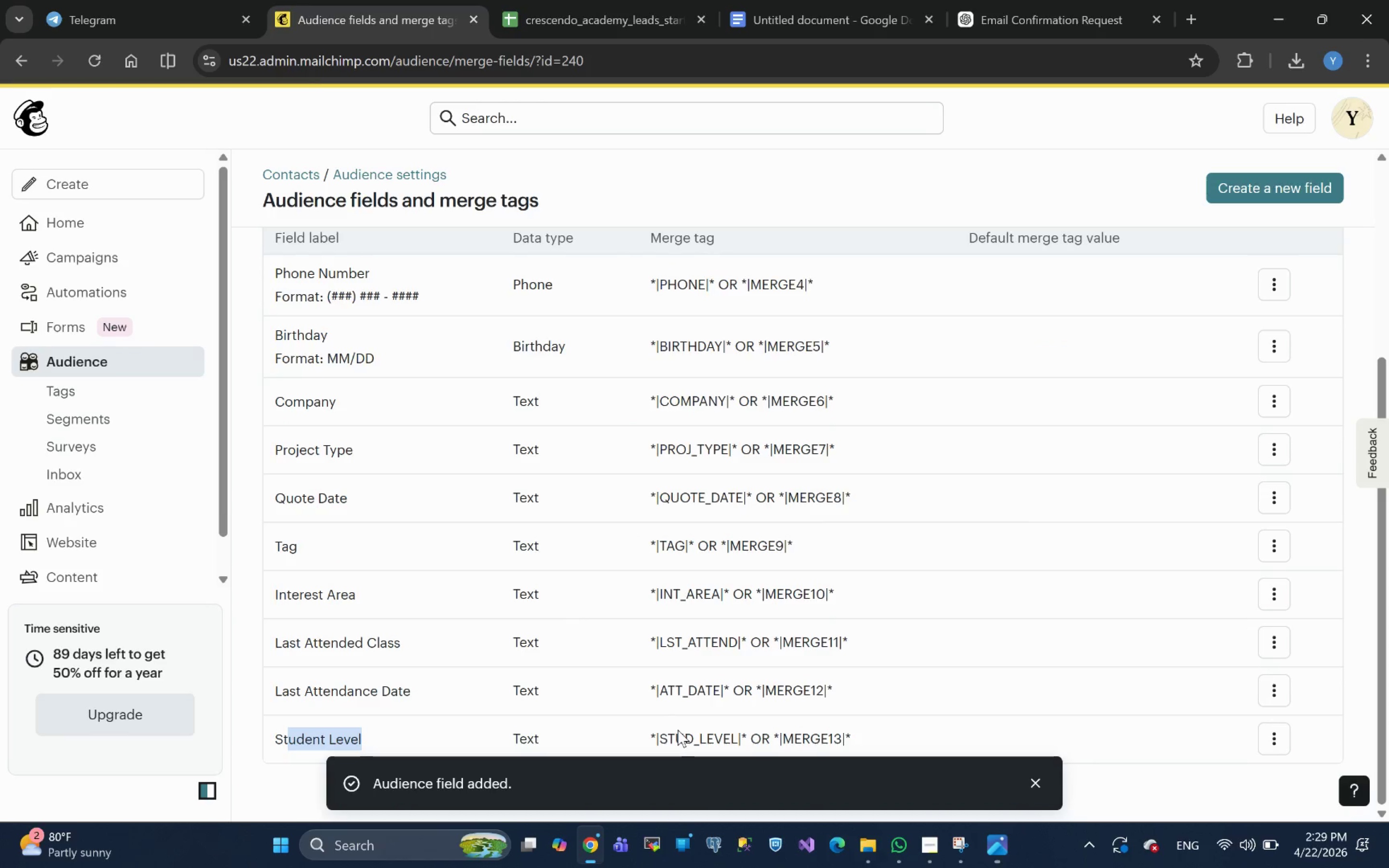 
double_click([676, 731])